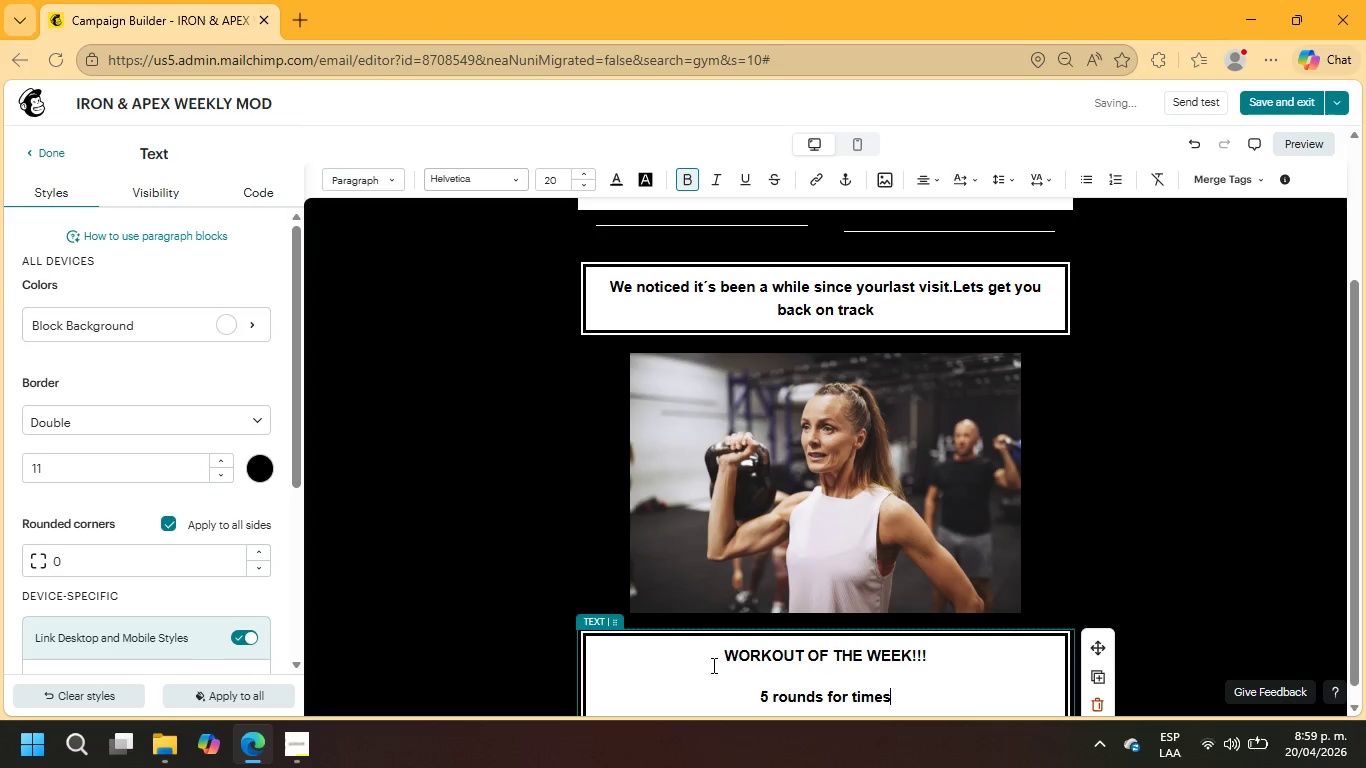 
key(Backspace)
 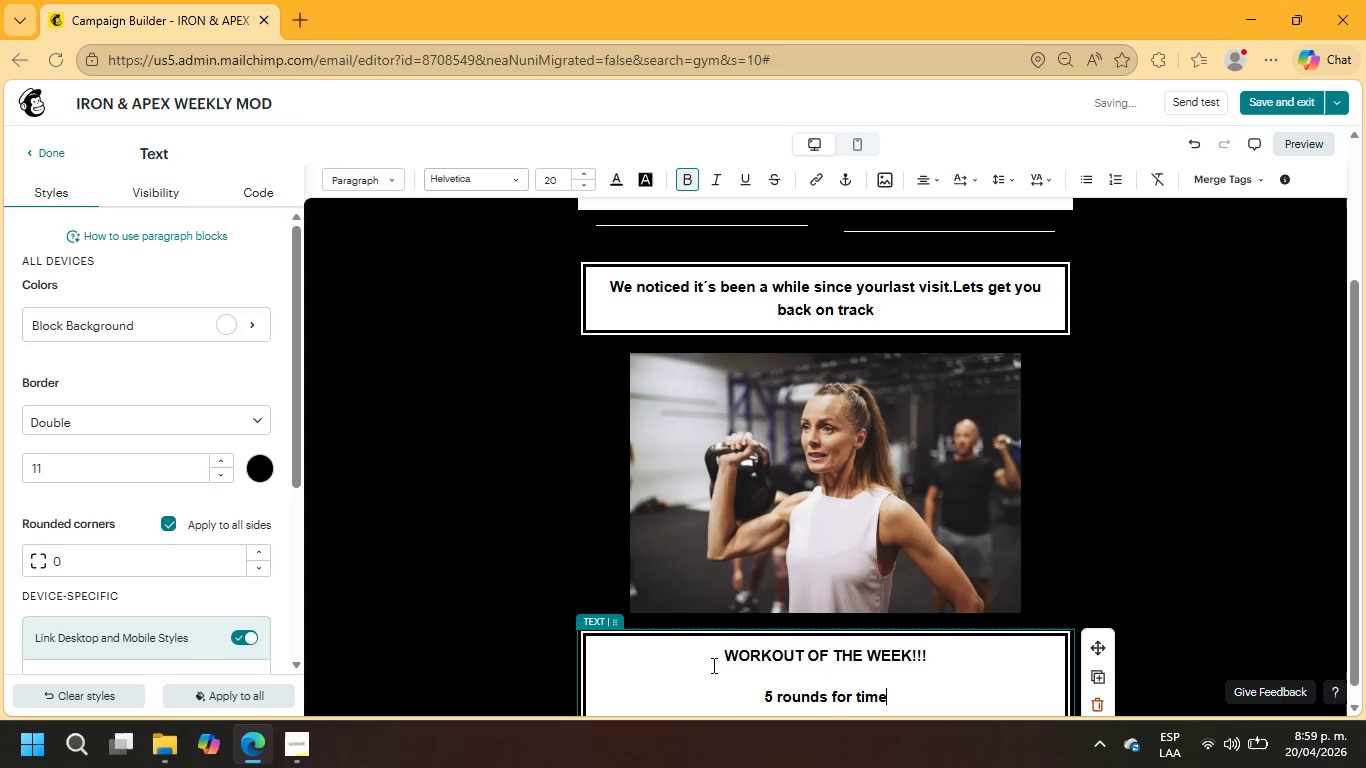 
key(Shift+Period)
 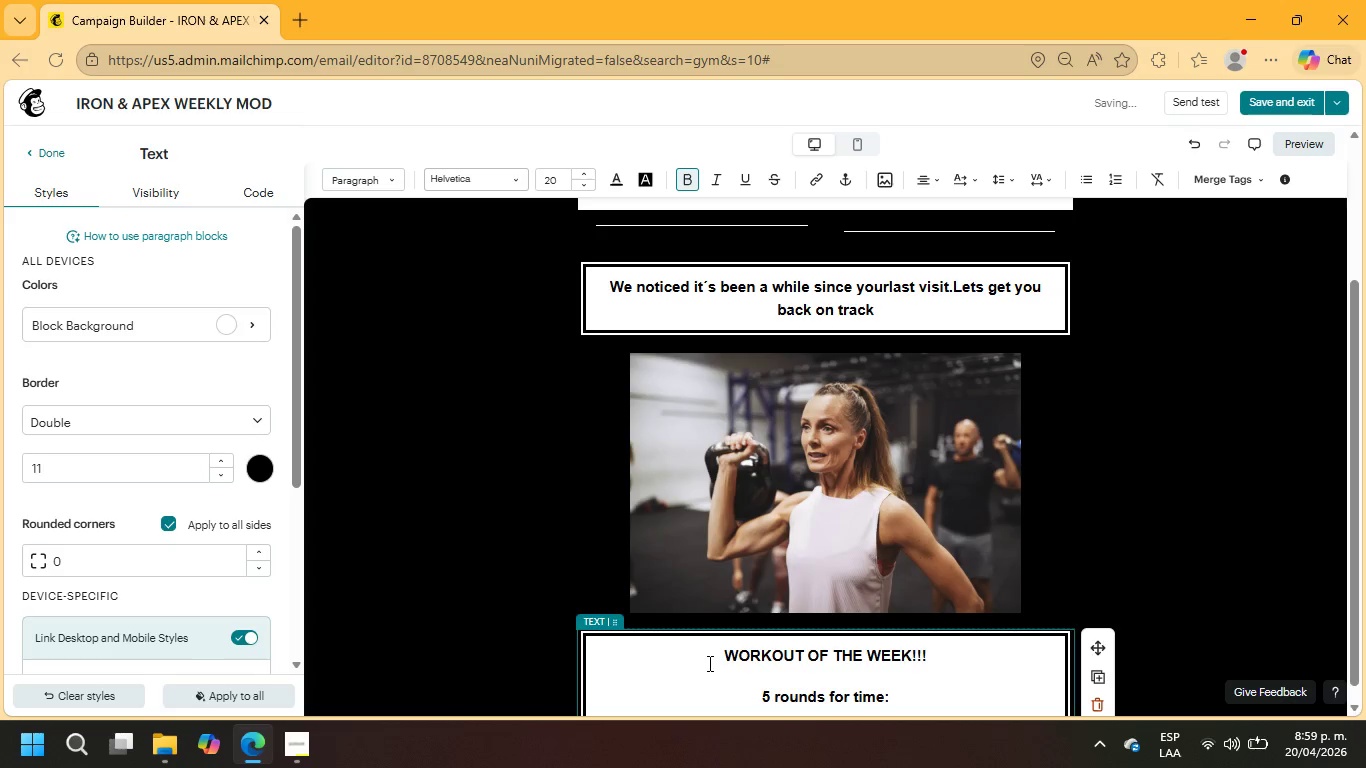 
key(Enter)
 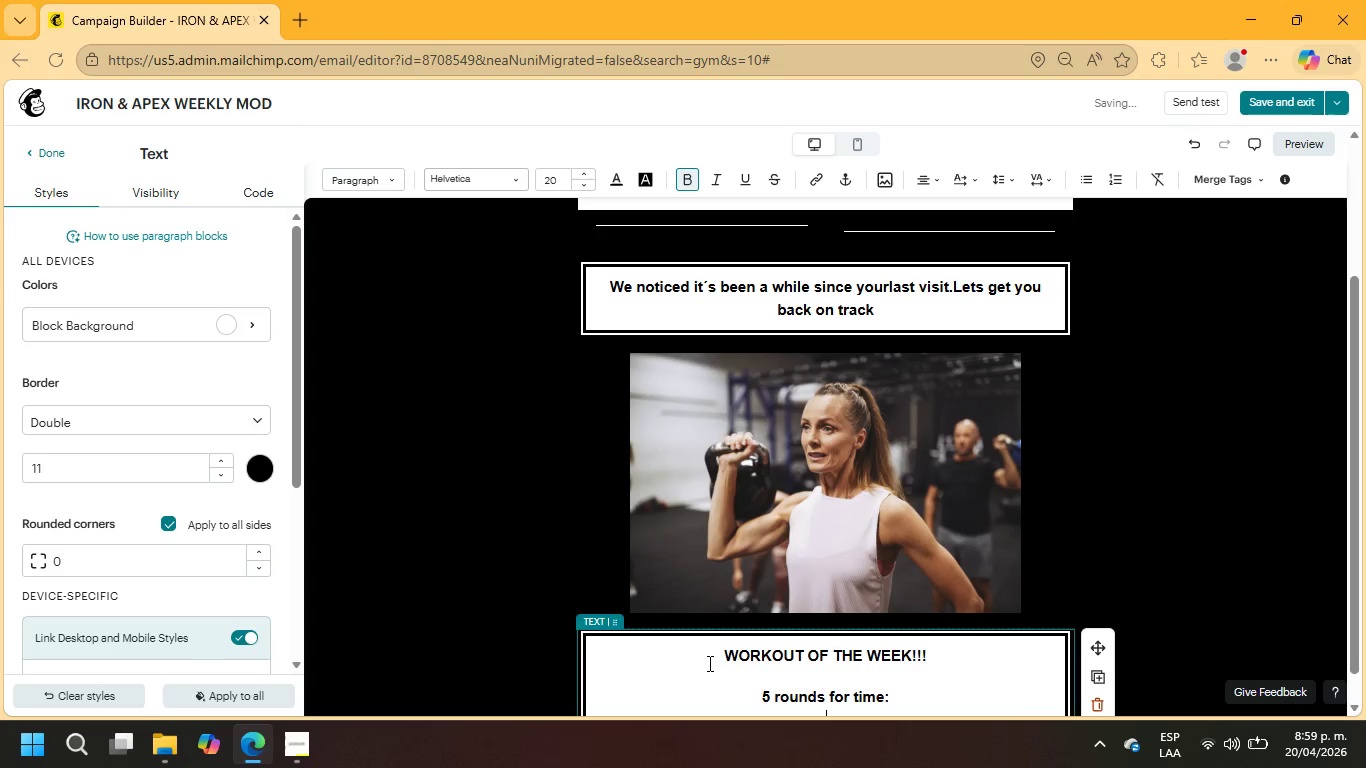 
key(Enter)
 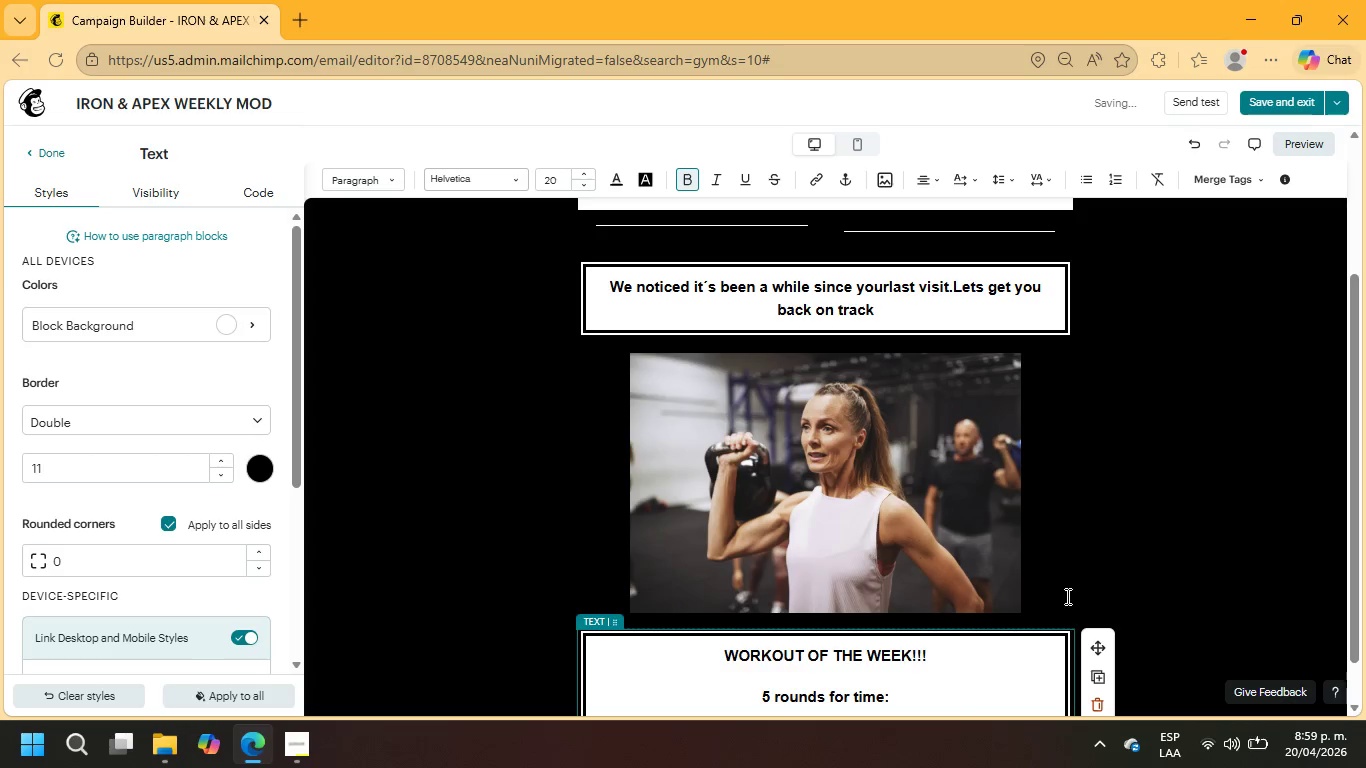 
scroll: coordinate [1198, 602], scroll_direction: down, amount: 5.0
 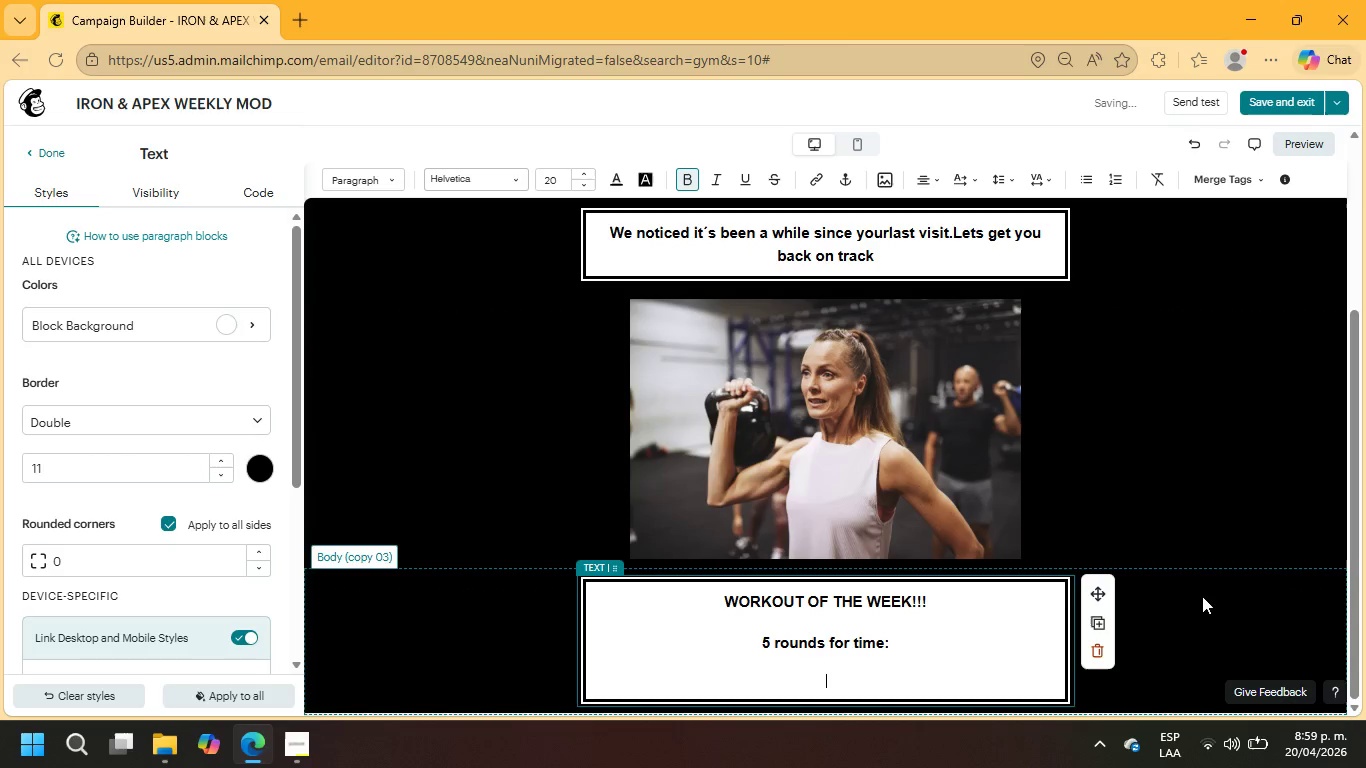 
type(10 d)
key(Backspace)
type(Deadlifts)
 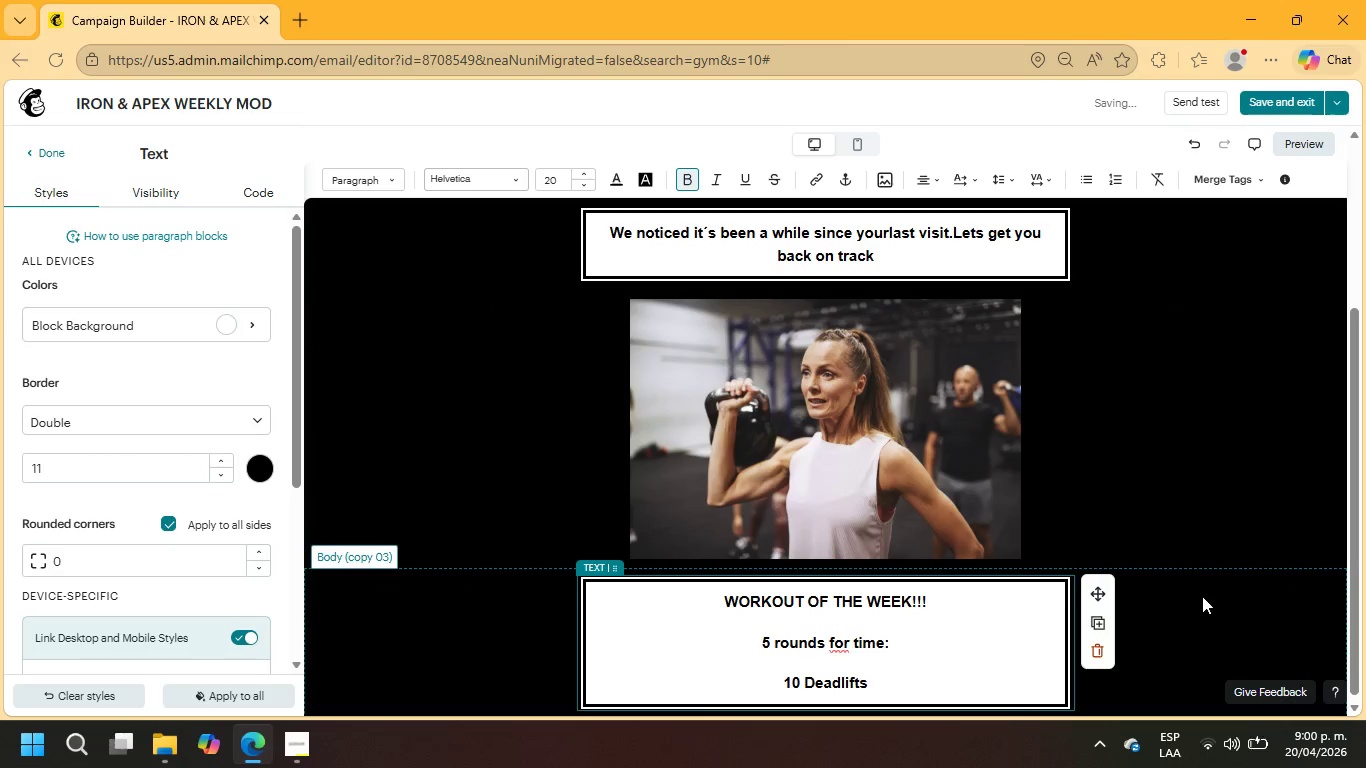 
key(Enter)
 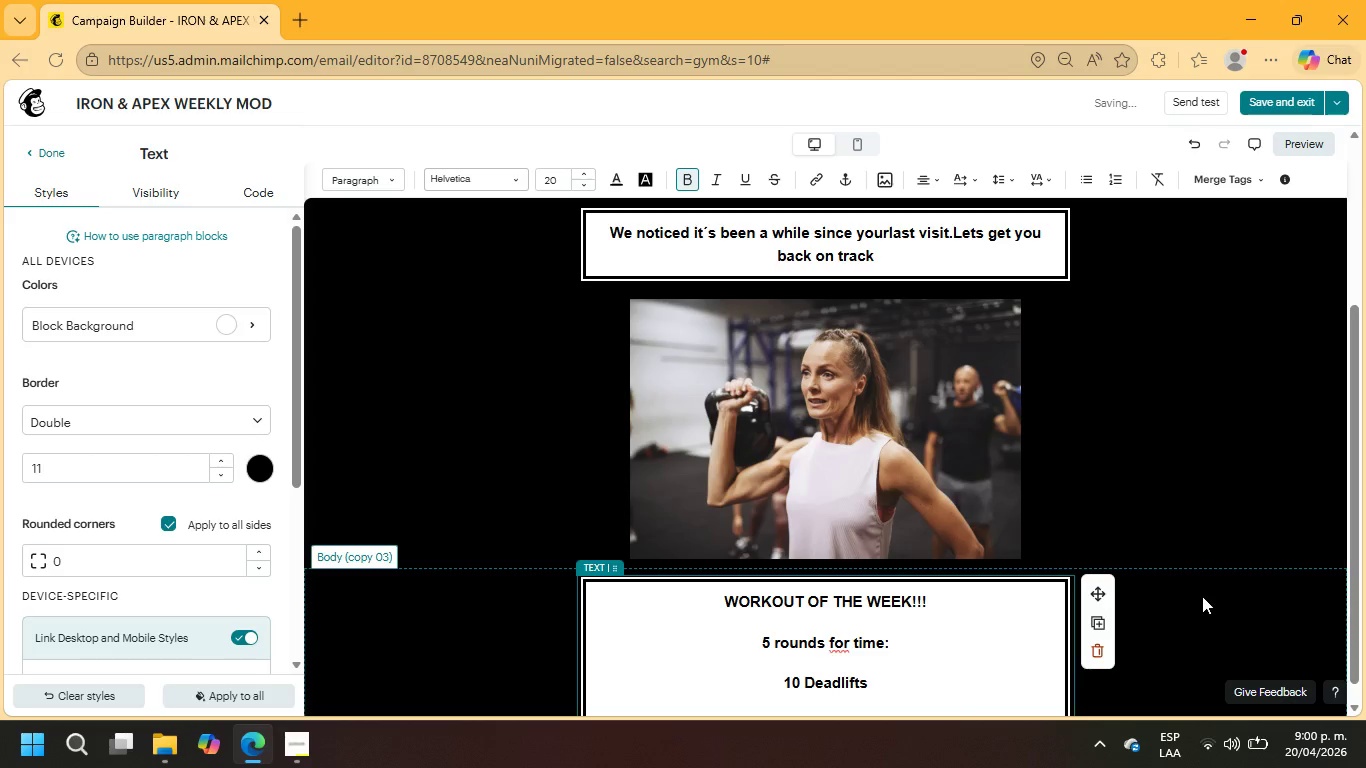 
type(15 Push-Ups)
 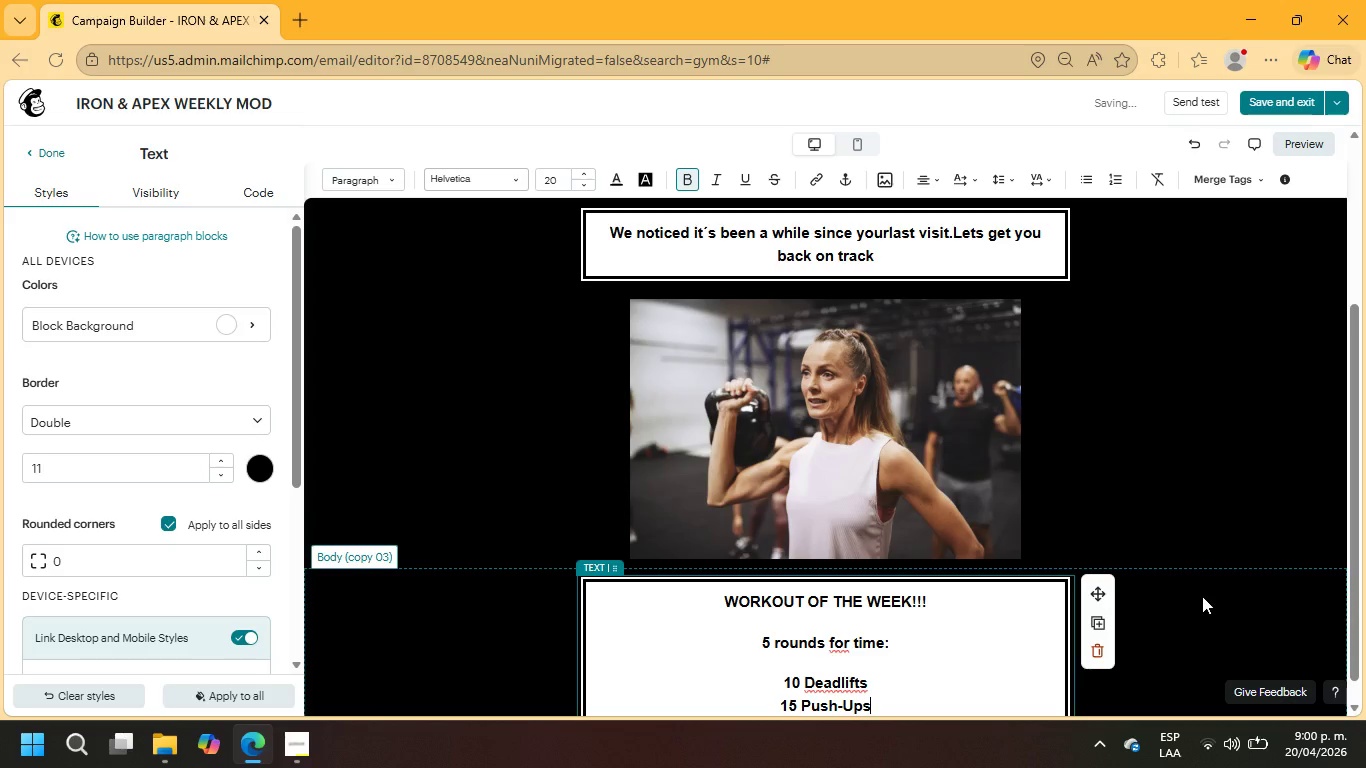 
key(Enter)
 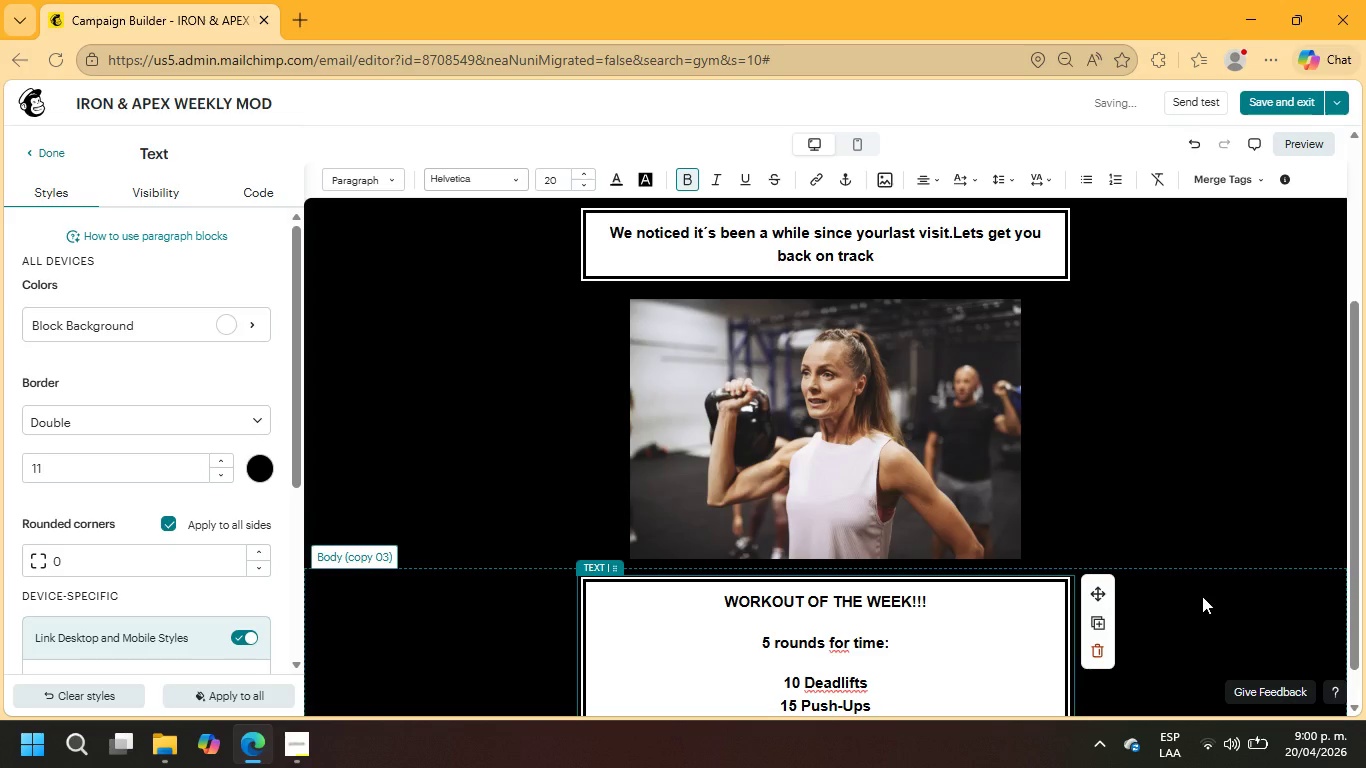 
scroll: coordinate [993, 618], scroll_direction: down, amount: 5.0
 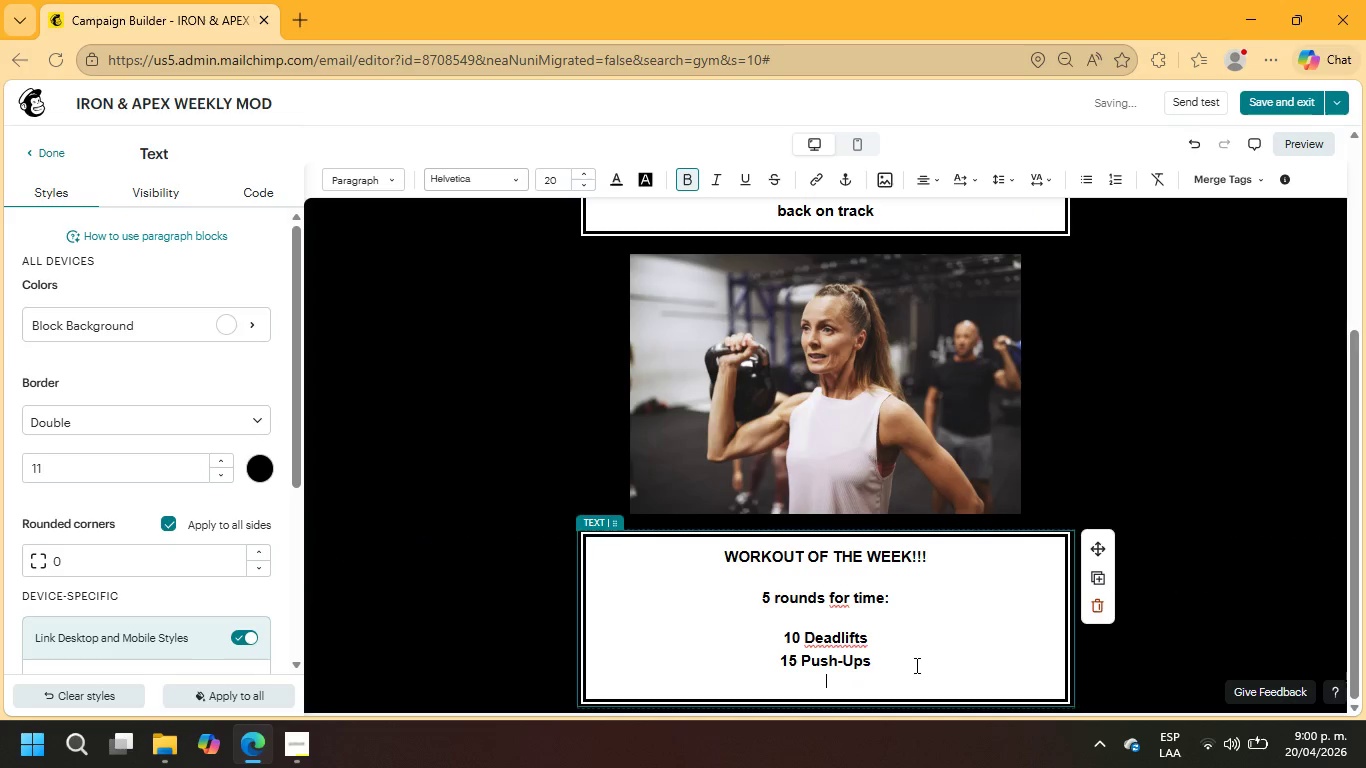 
type(20 Air Squats)
 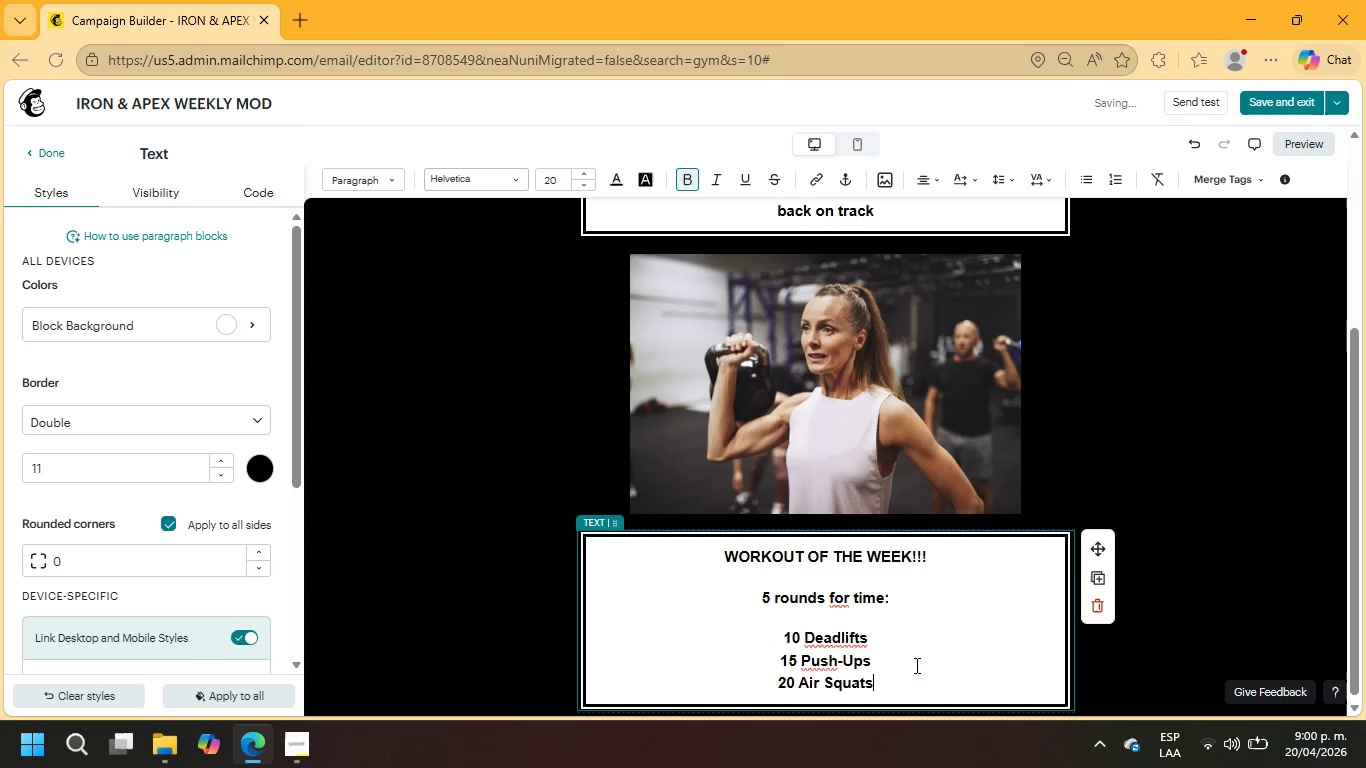 
scroll: coordinate [1294, 608], scroll_direction: down, amount: 9.0
 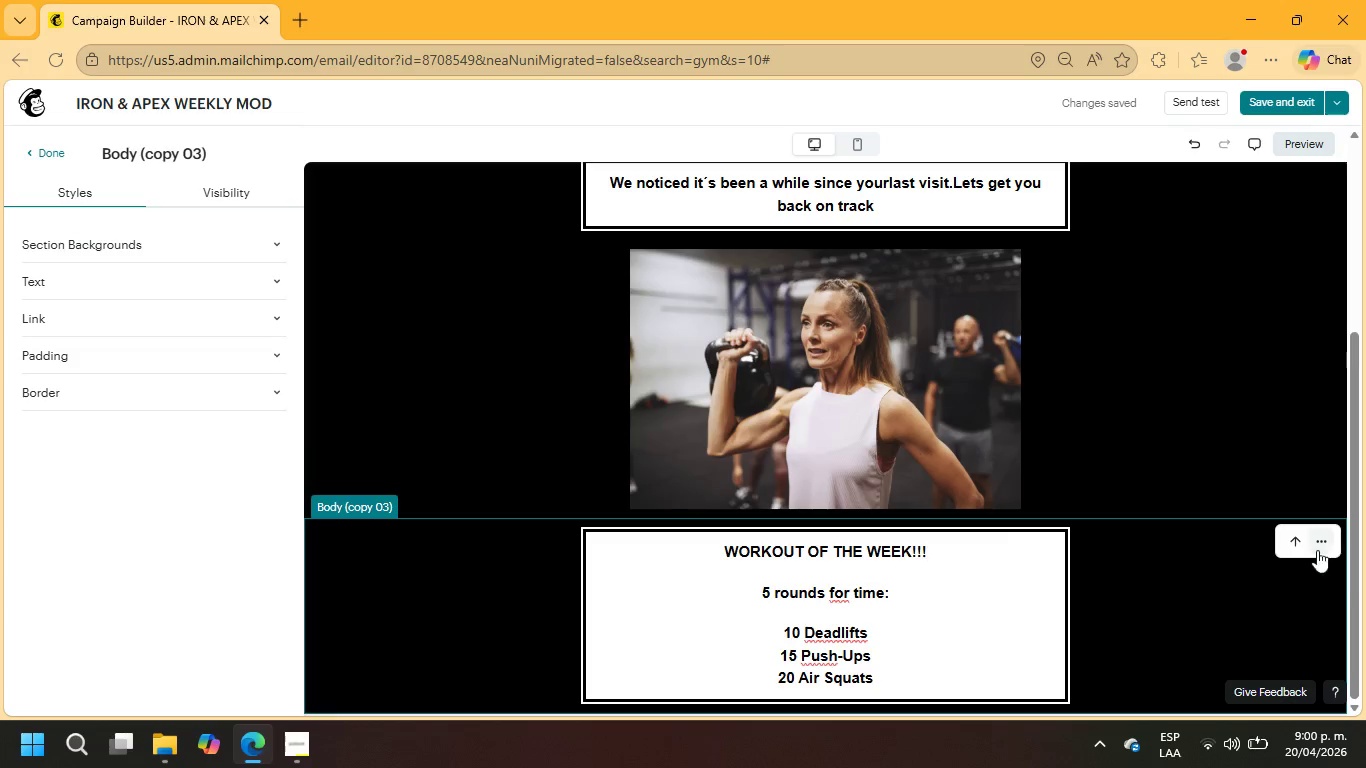 
left_click([1323, 546])
 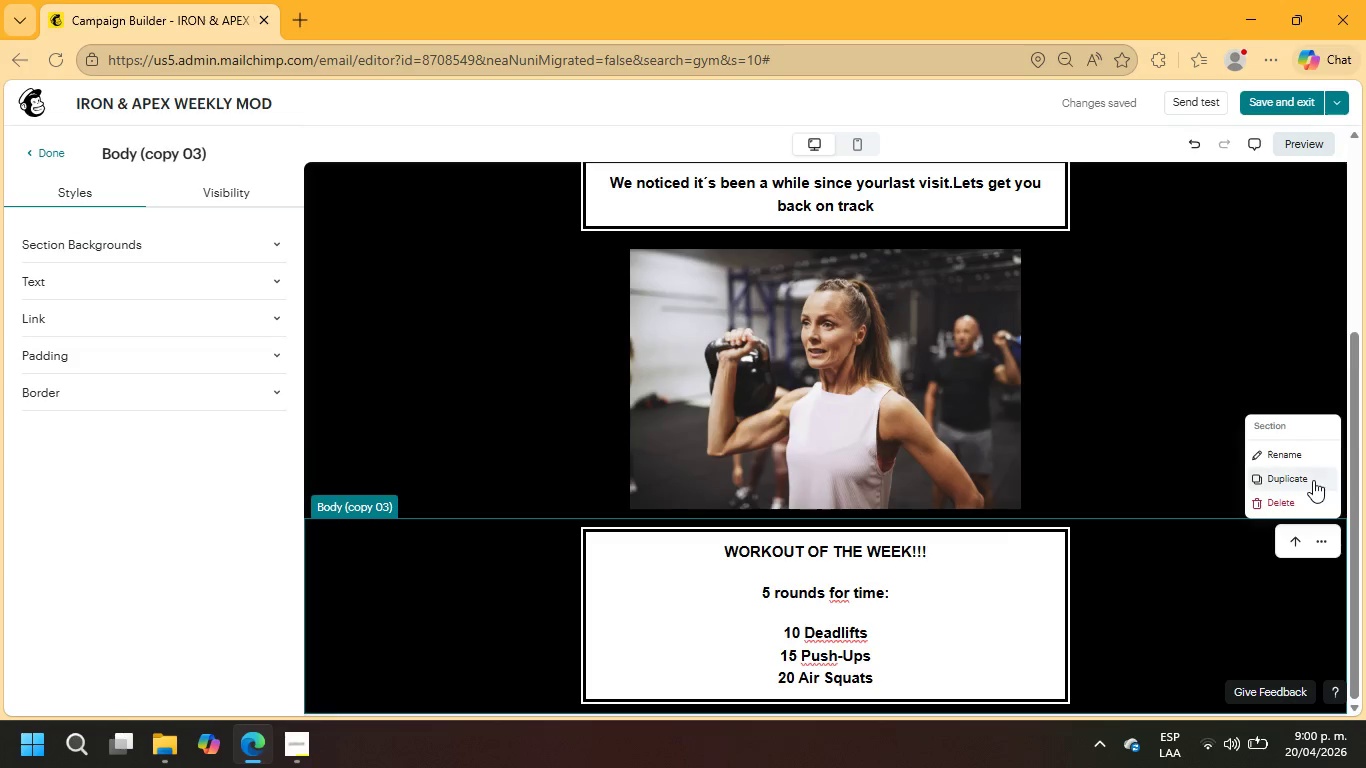 
scroll: coordinate [1193, 479], scroll_direction: down, amount: 5.0
 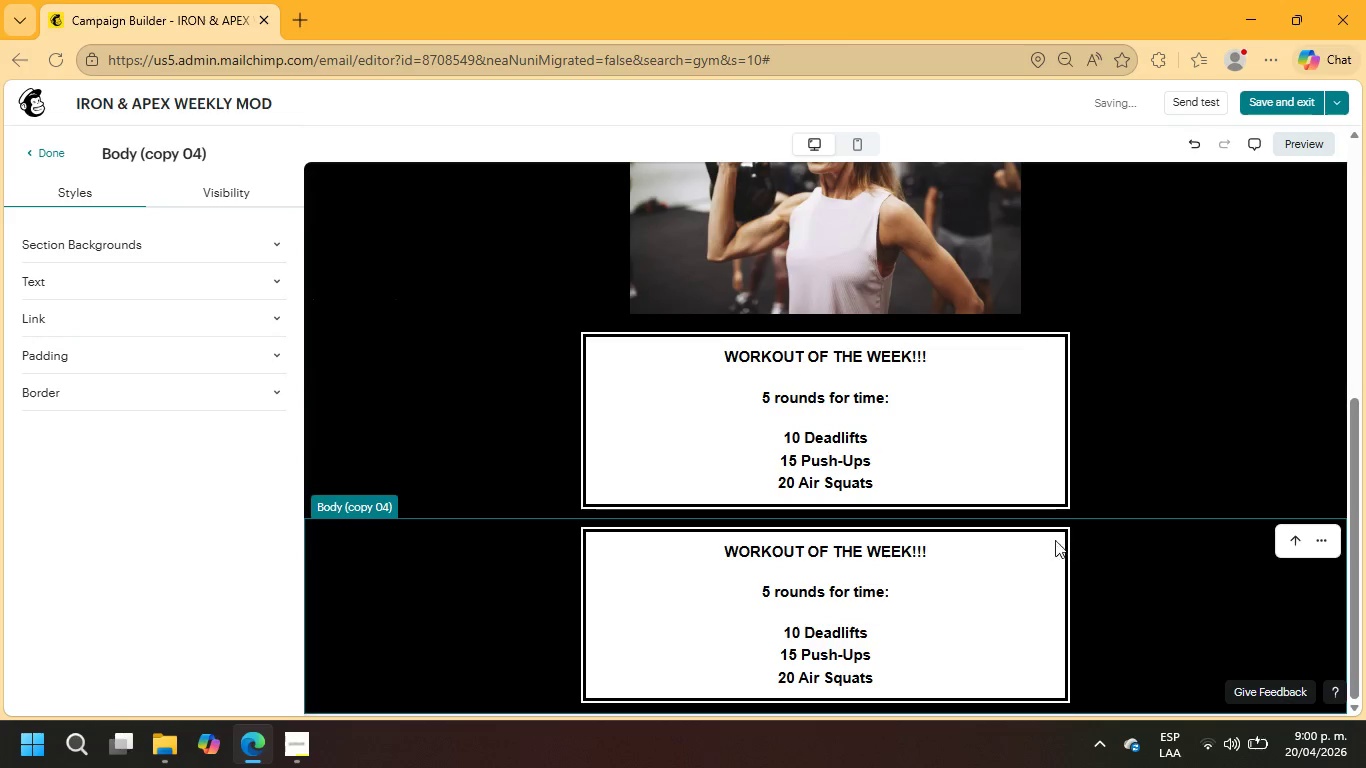 
left_click([1022, 547])
 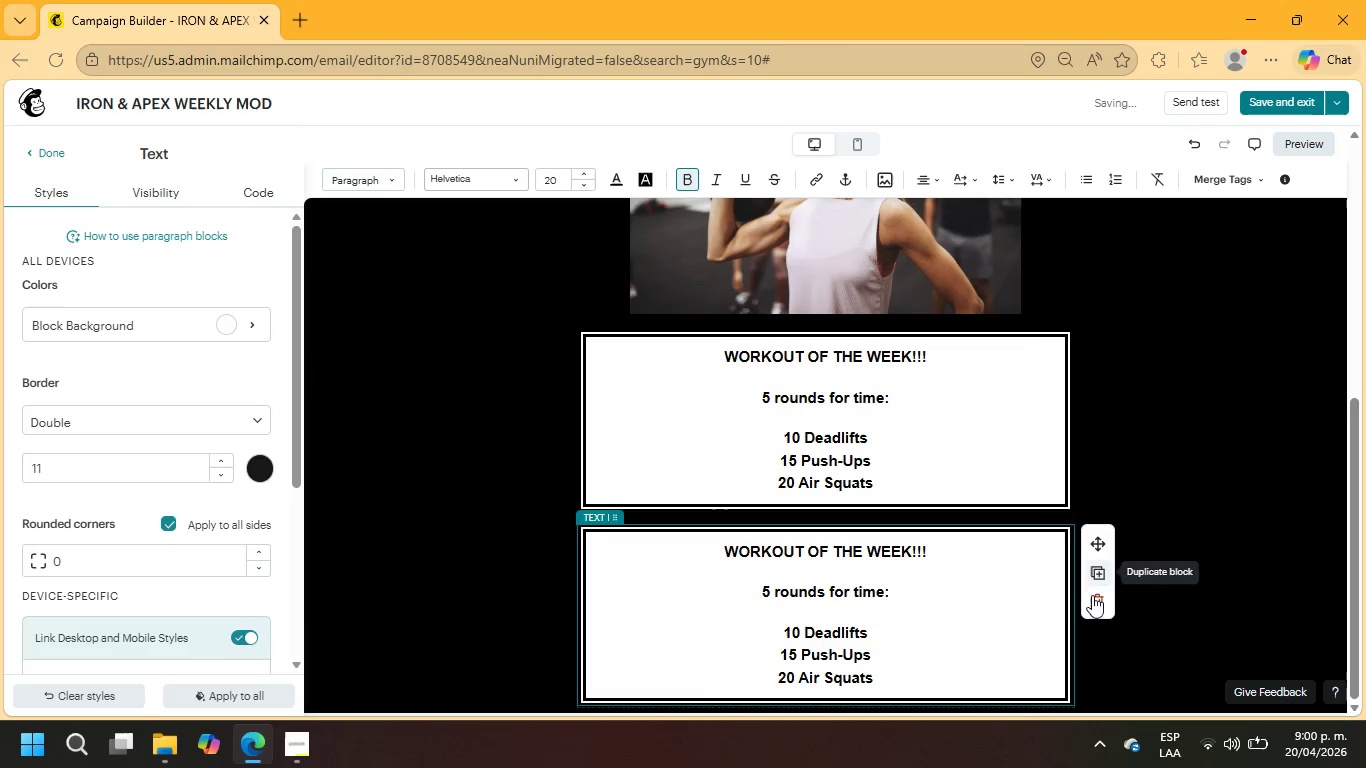 
left_click([1095, 598])
 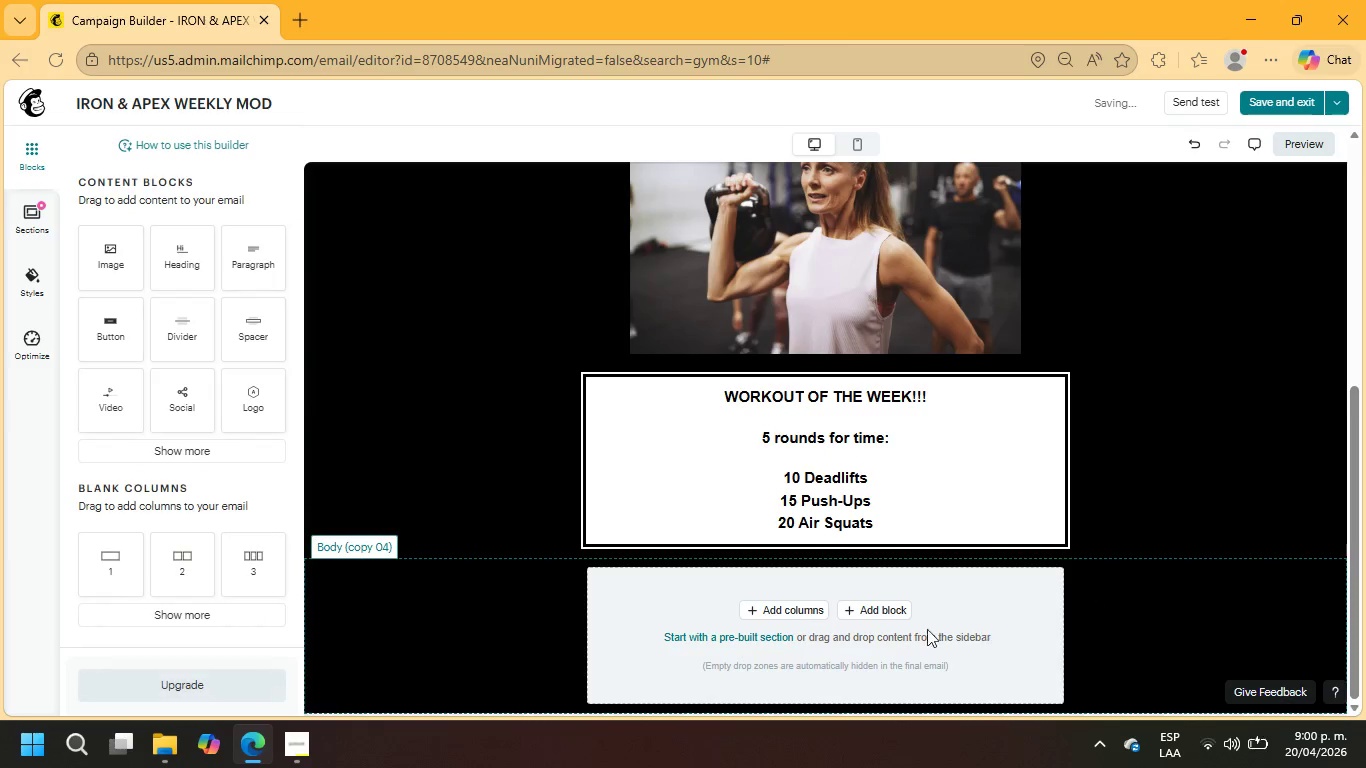 
left_click([890, 611])
 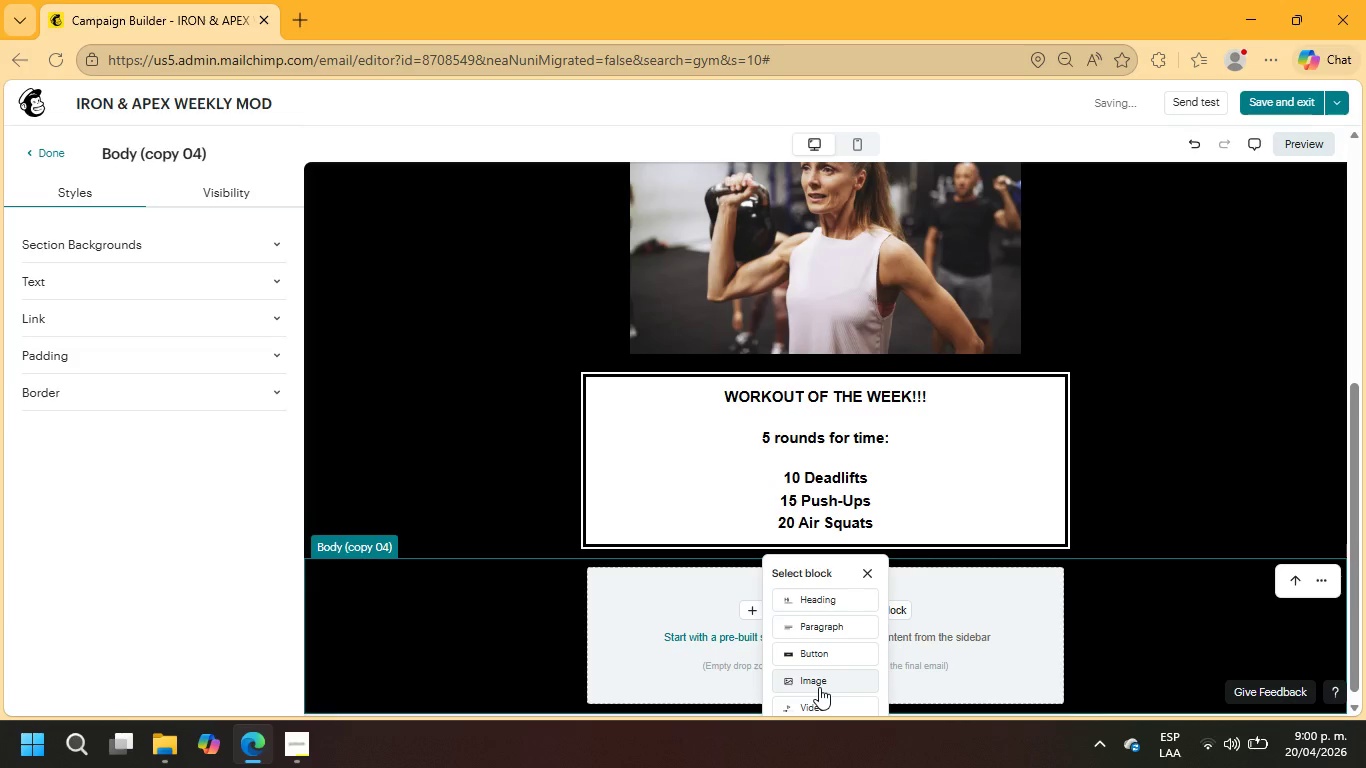 
left_click([819, 683])
 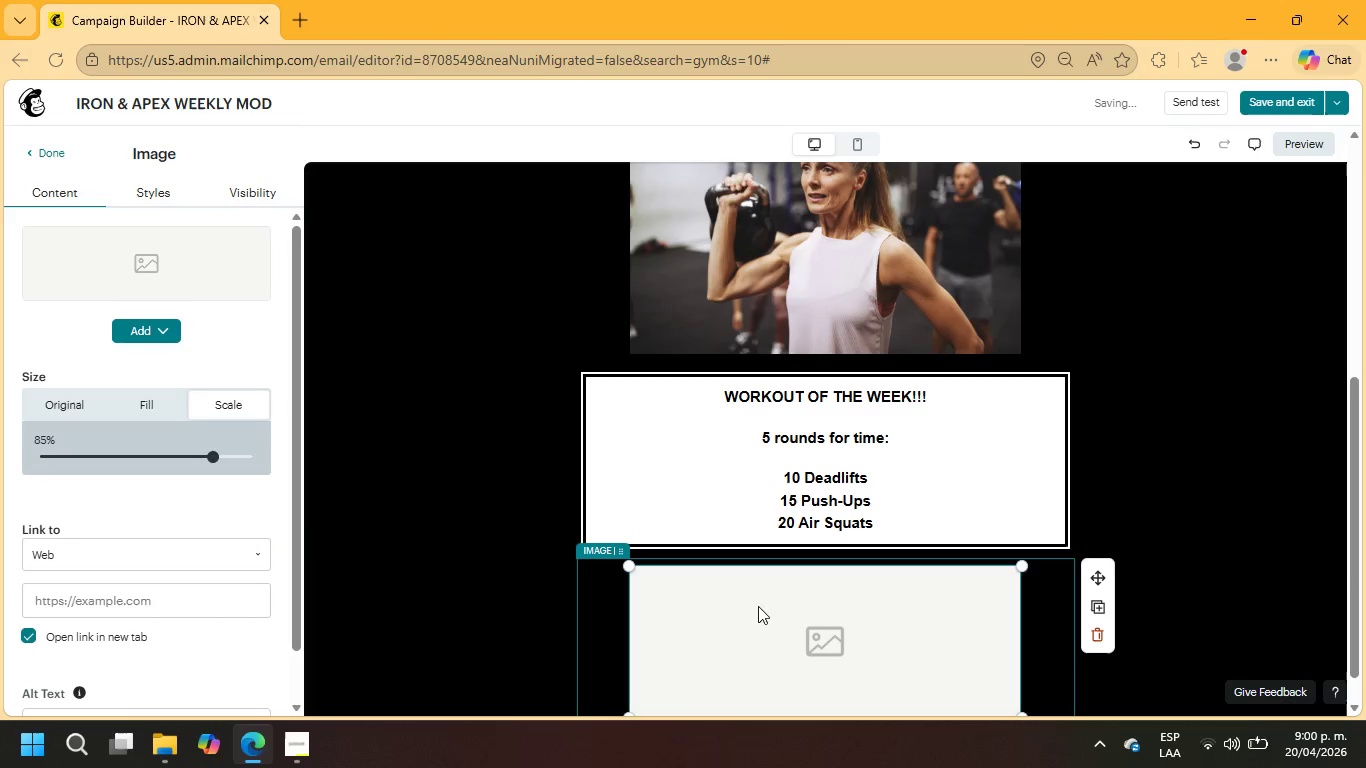 
scroll: coordinate [962, 640], scroll_direction: down, amount: 3.0
 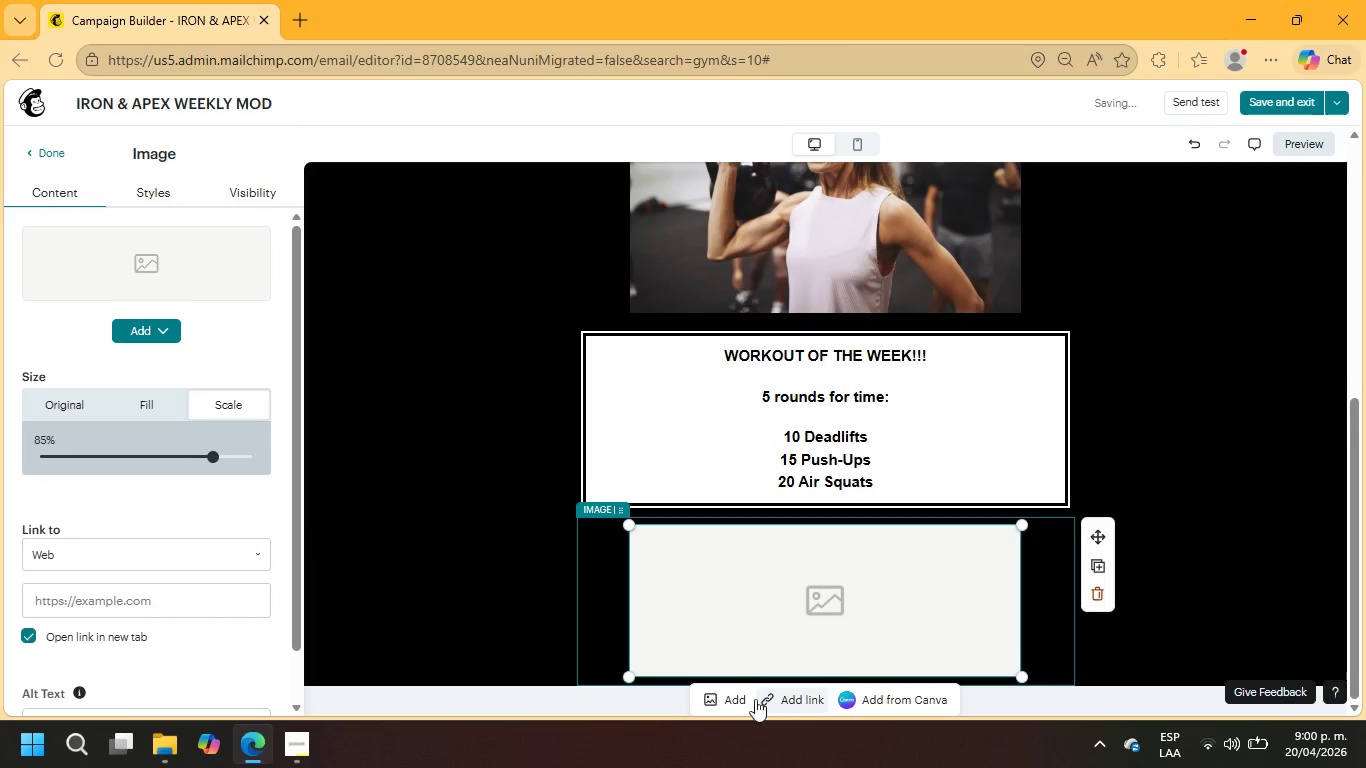 
left_click([731, 696])
 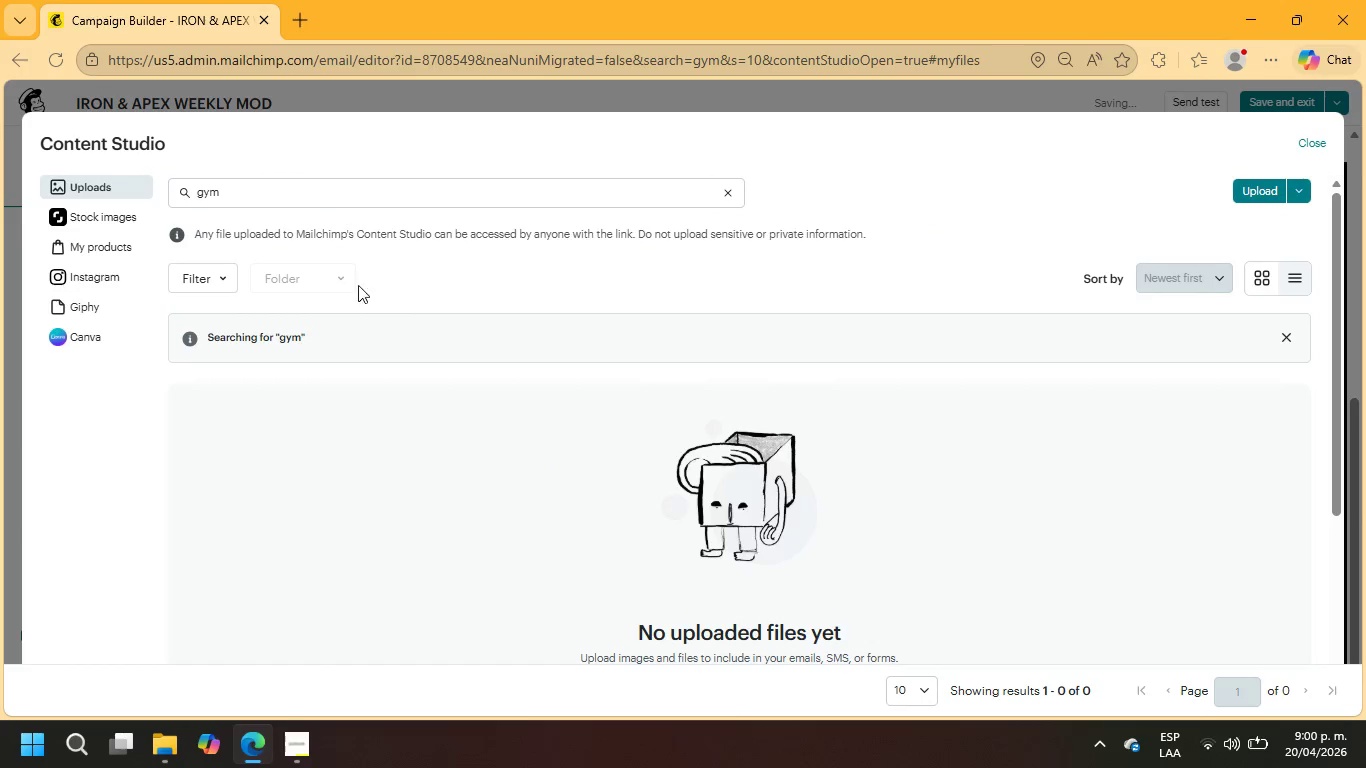 
double_click([251, 190])
 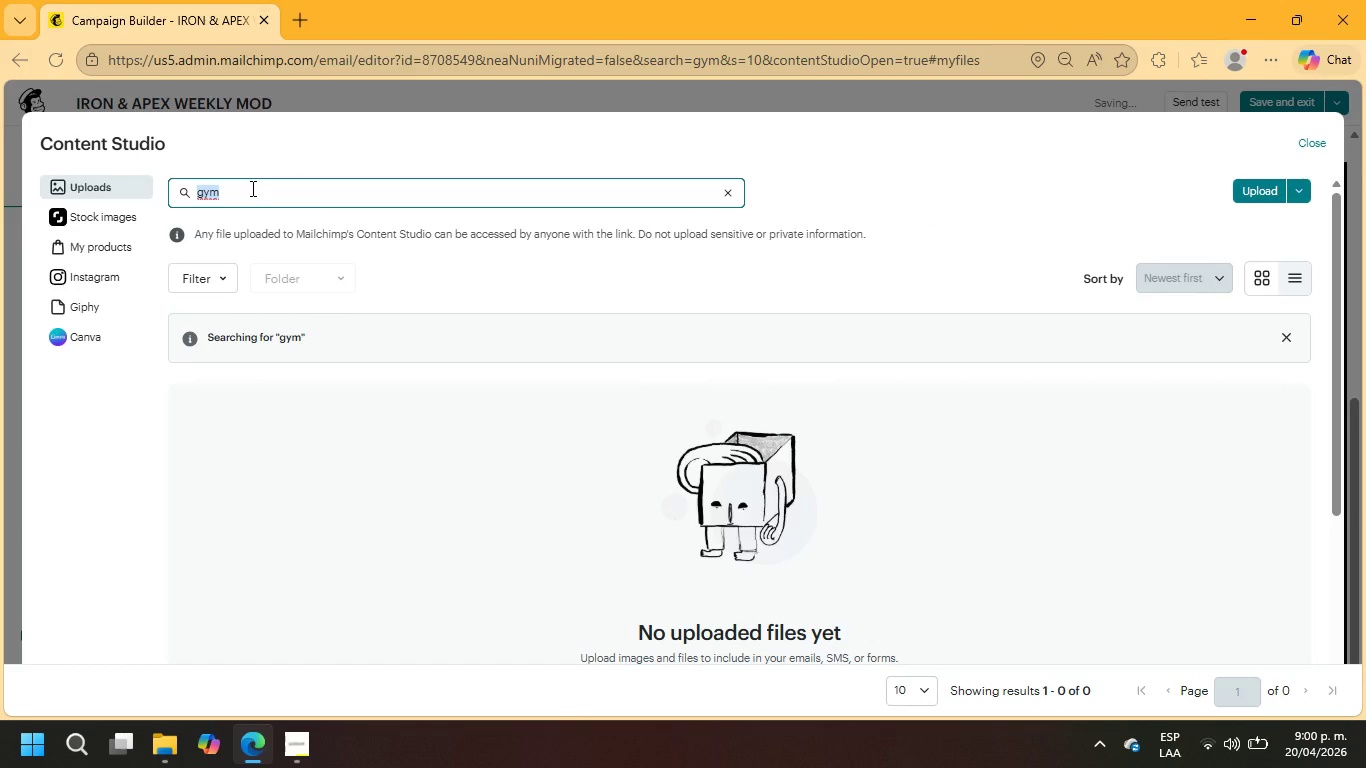 
type(coach)
 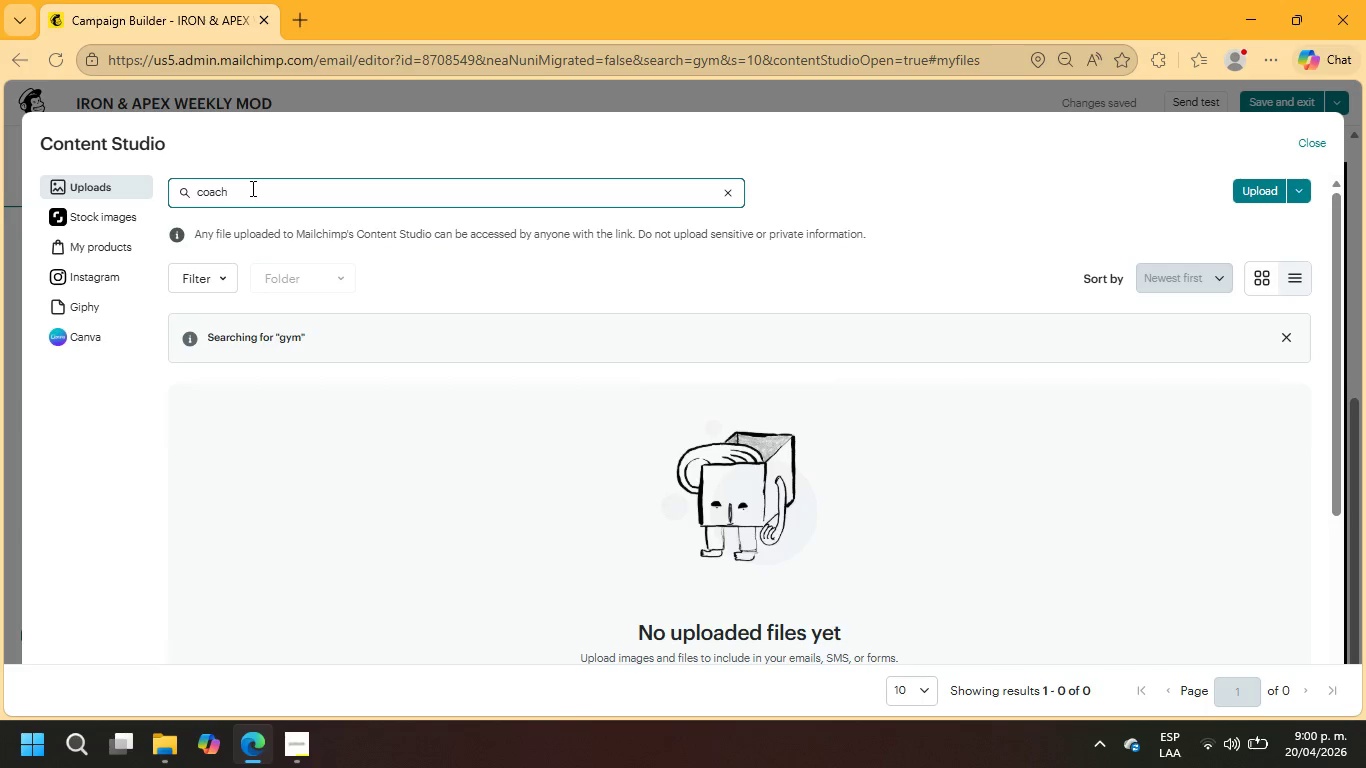 
key(Enter)
 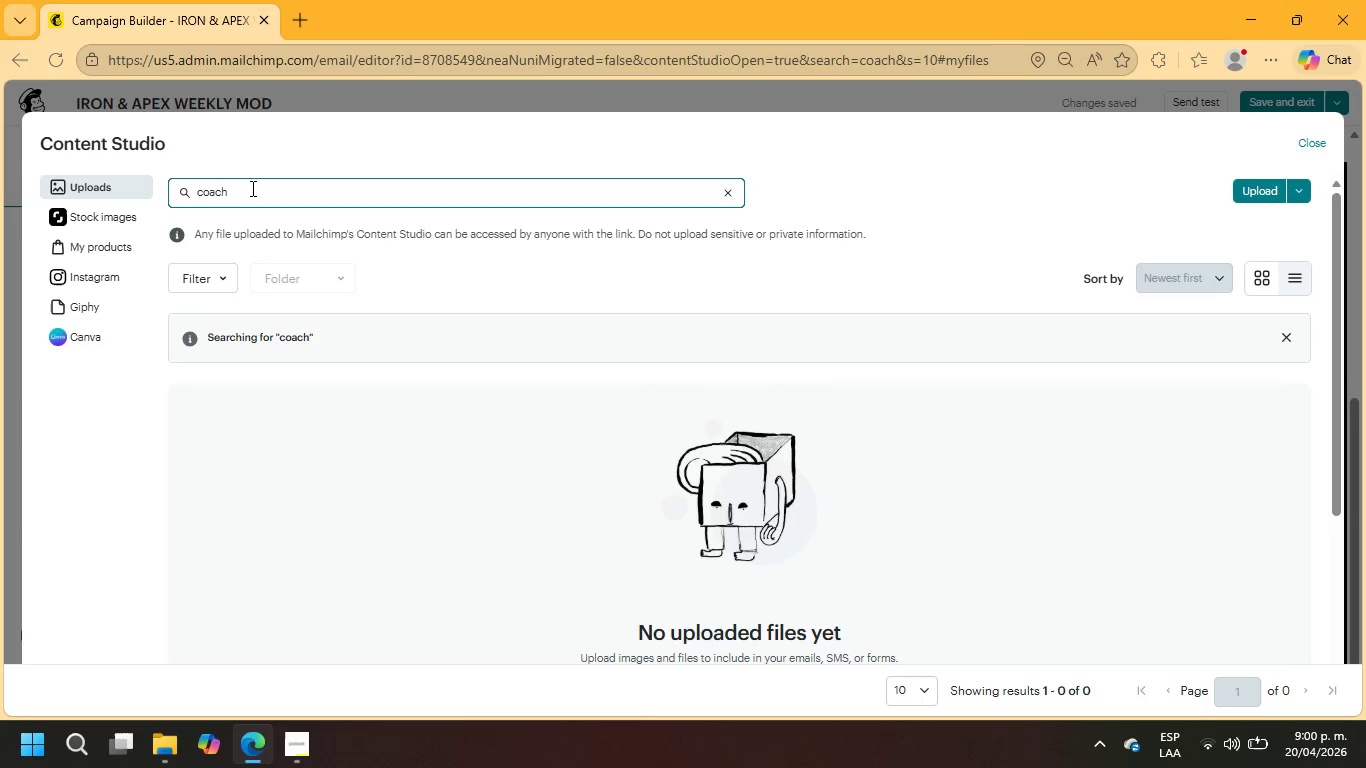 
left_click([109, 214])
 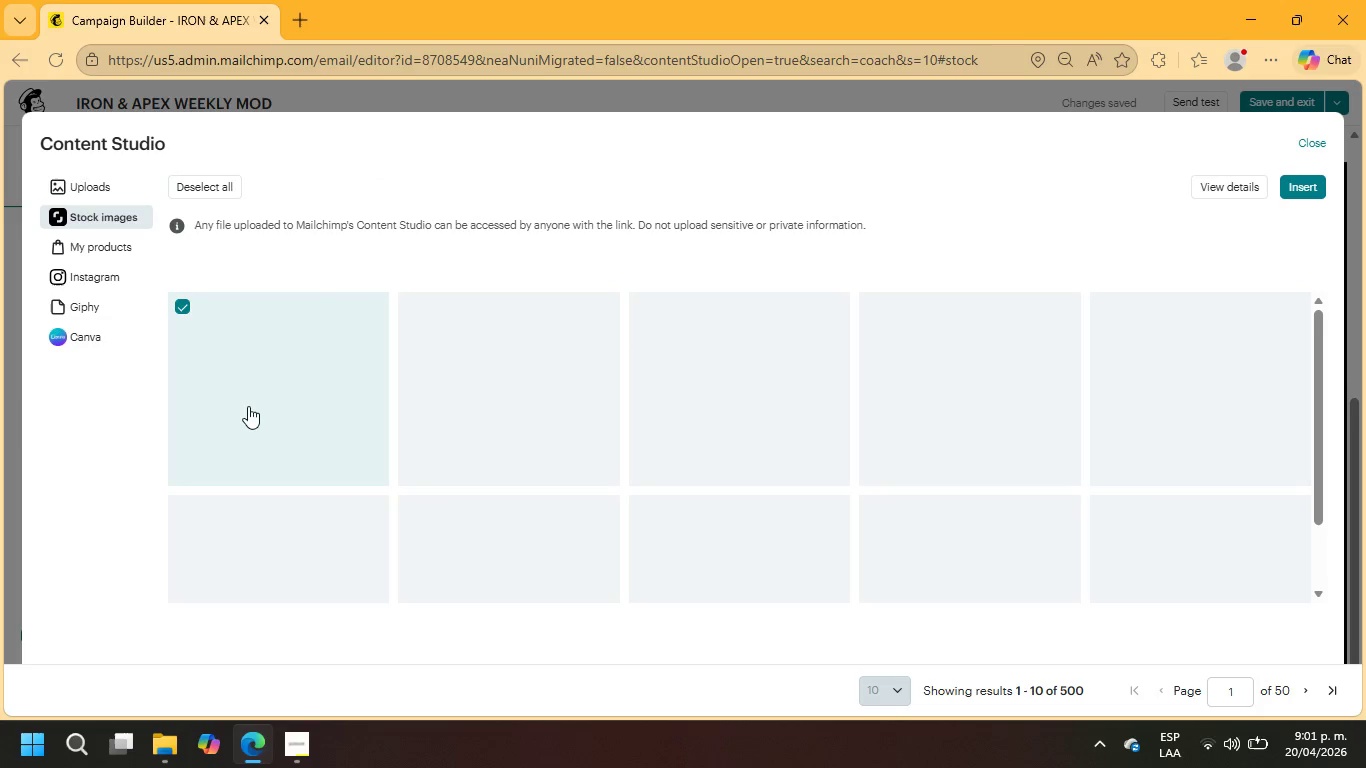 
wait(16.3)
 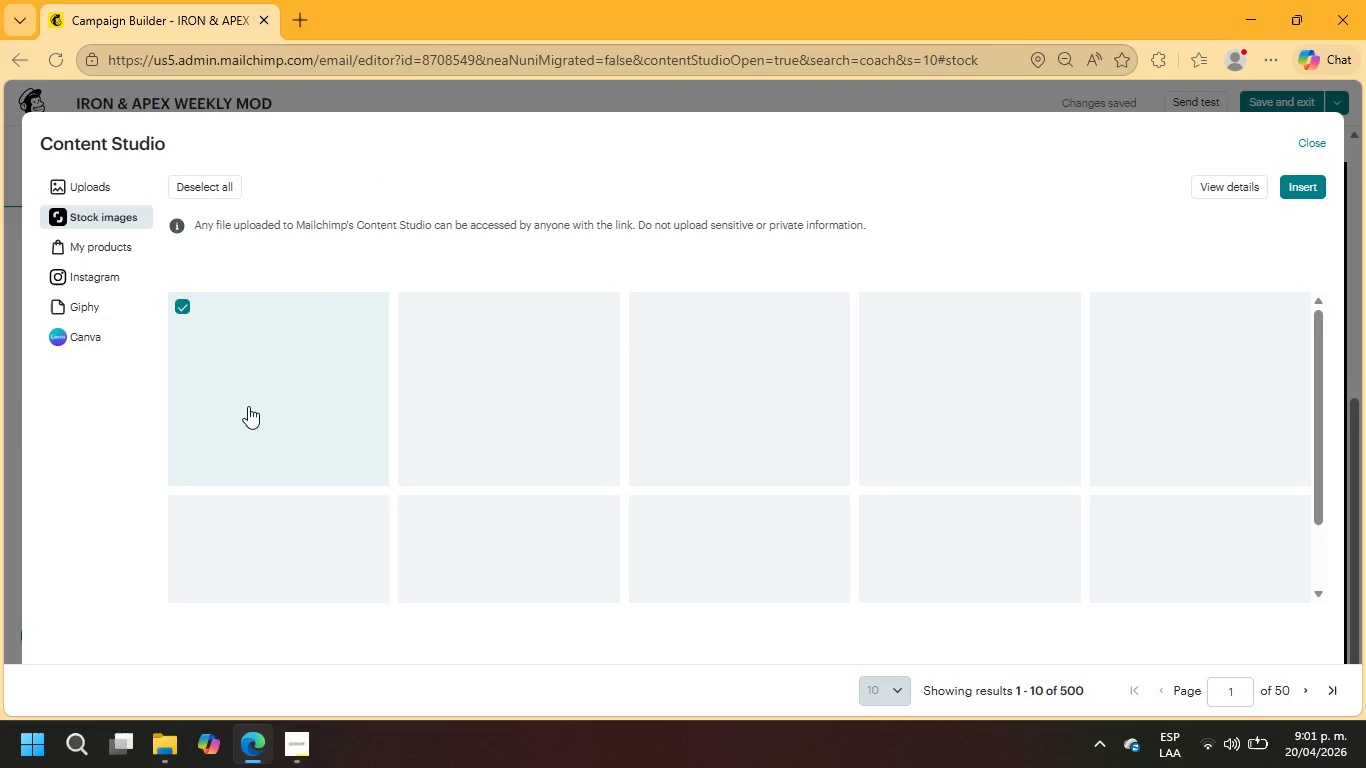 
left_click([181, 307])
 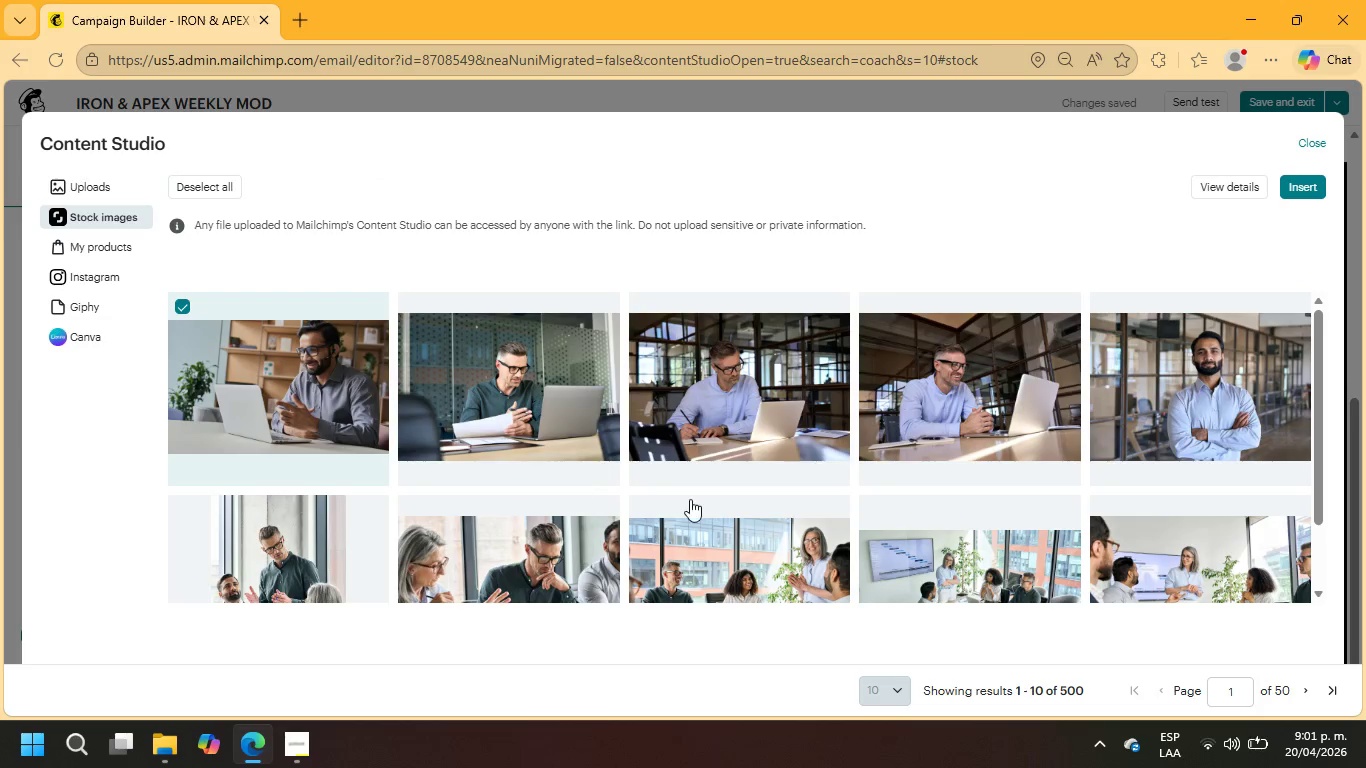 
scroll: coordinate [690, 496], scroll_direction: down, amount: 1.0
 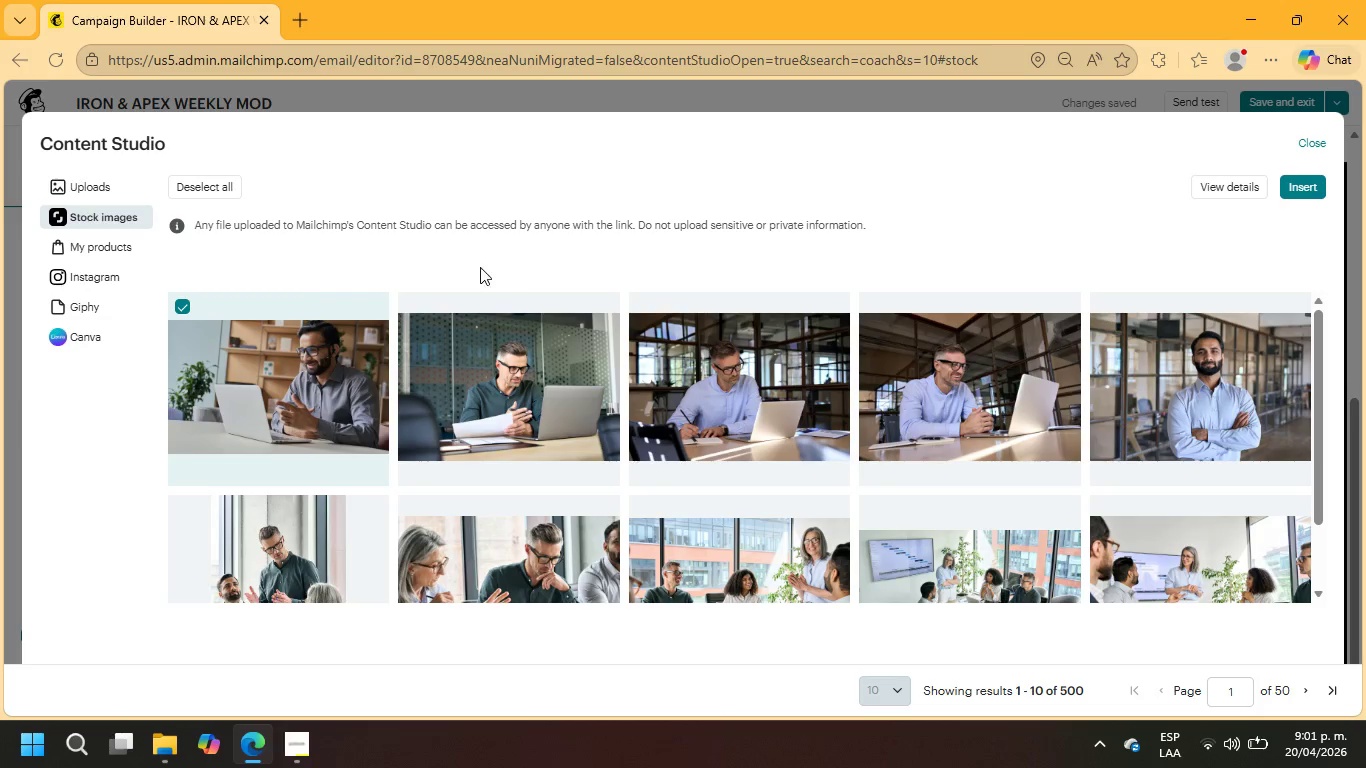 
scroll: coordinate [407, 268], scroll_direction: up, amount: 2.0
 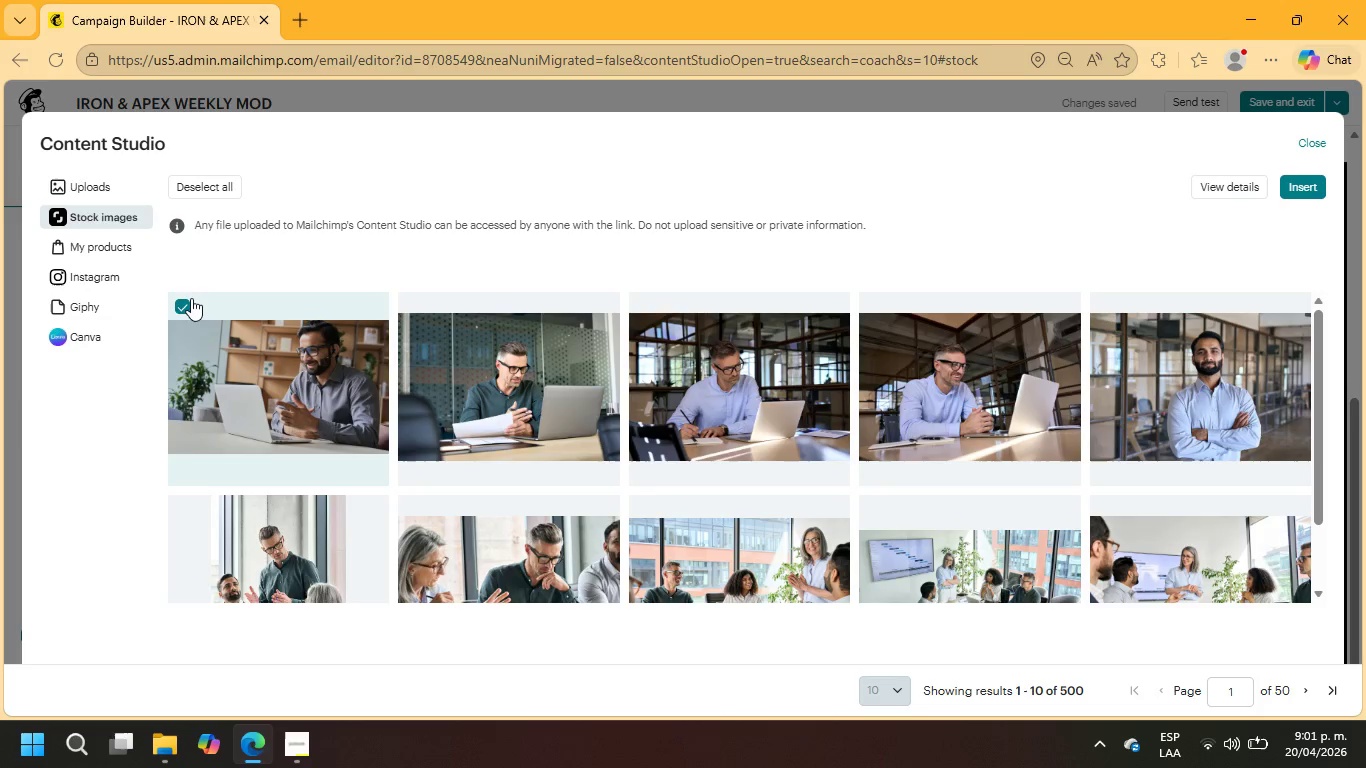 
left_click([184, 303])
 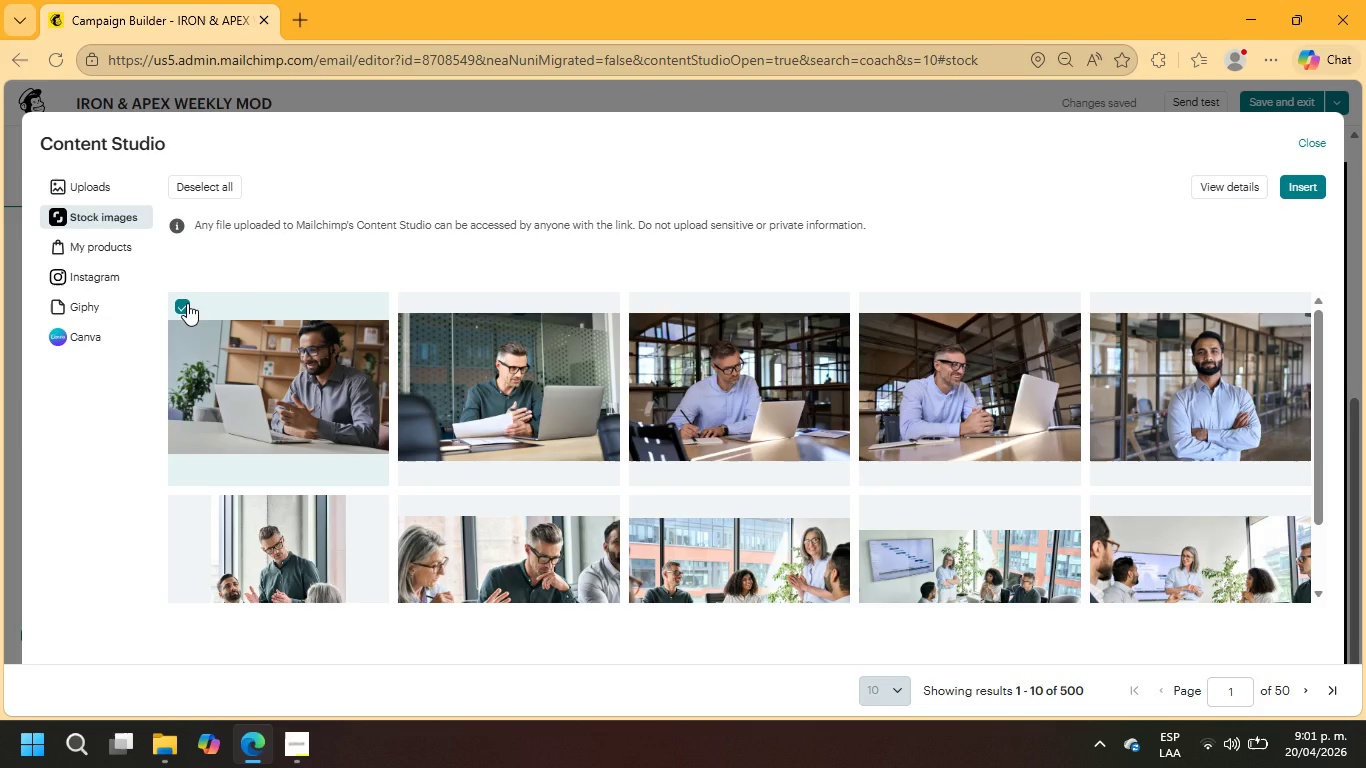 
left_click([185, 303])
 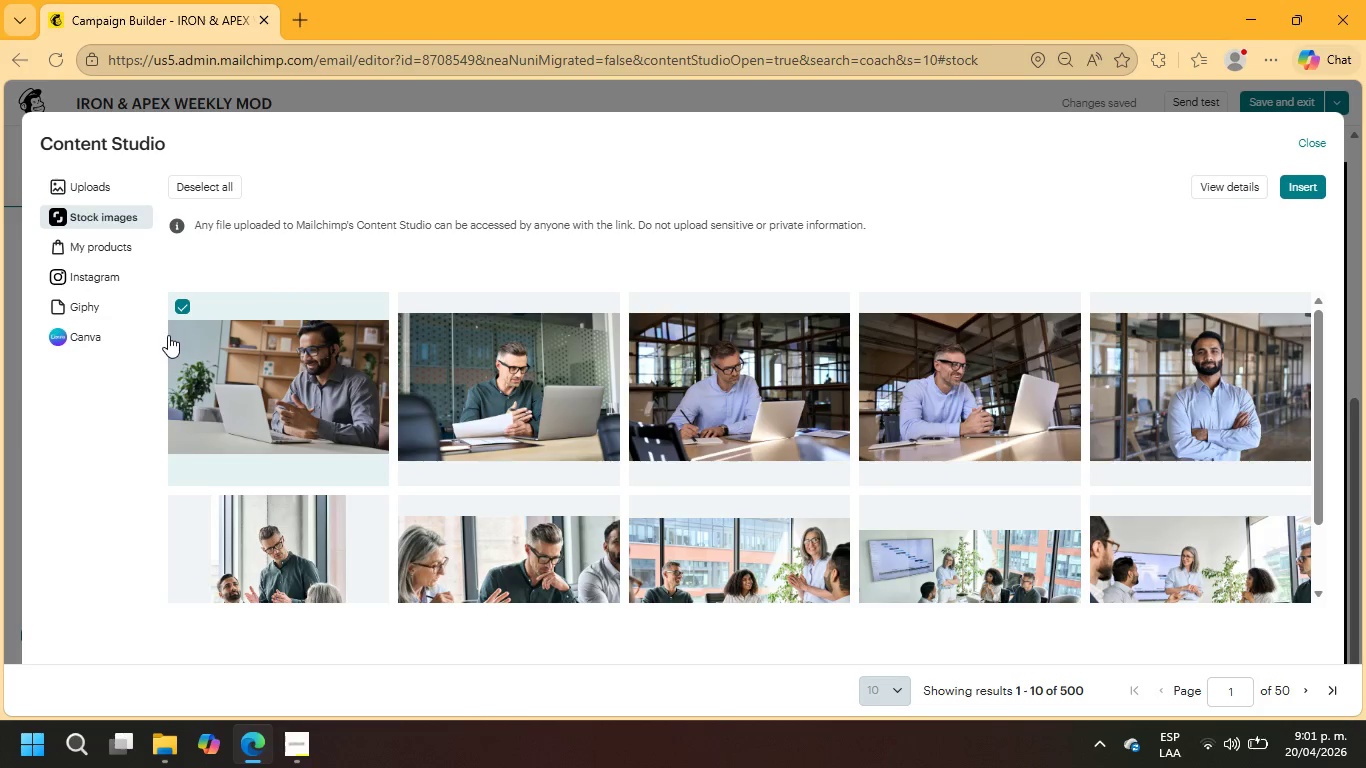 
left_click([103, 208])
 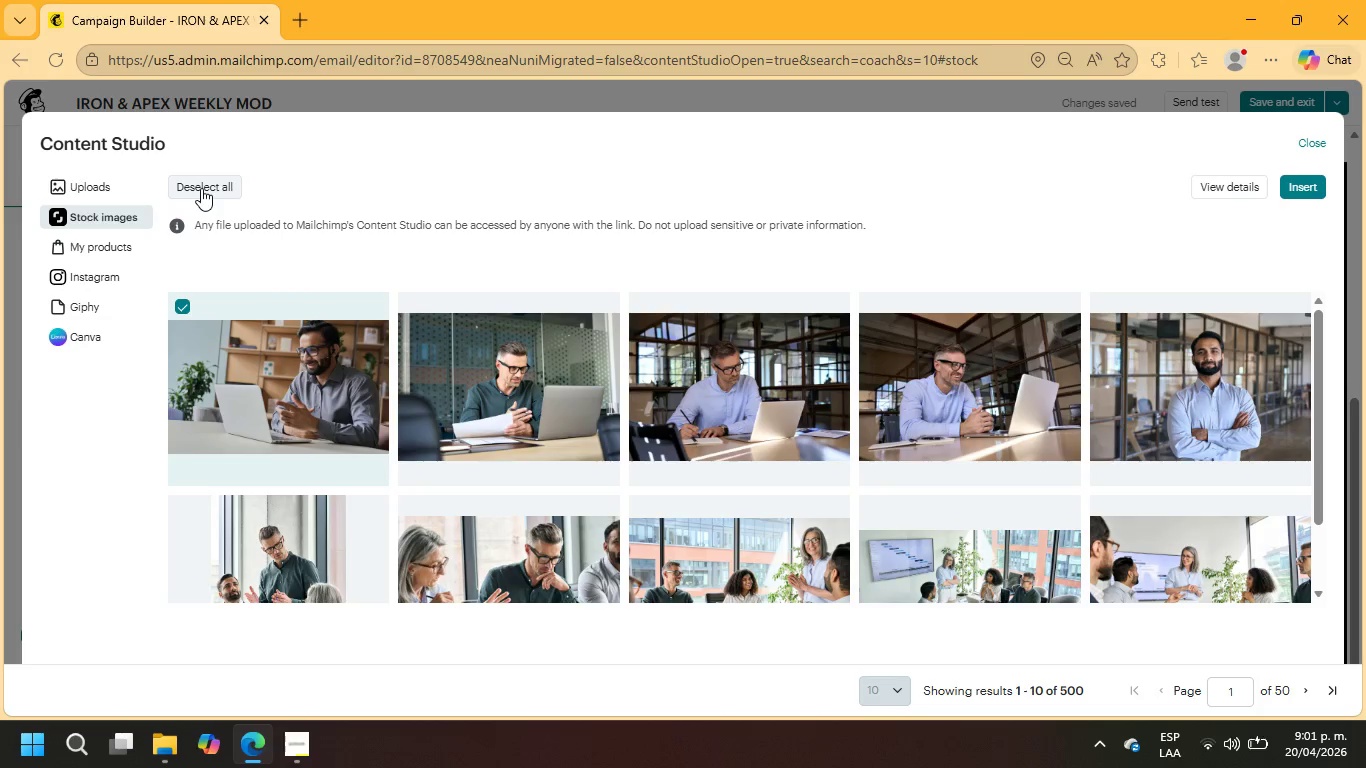 
scroll: coordinate [164, 313], scroll_direction: up, amount: 3.0
 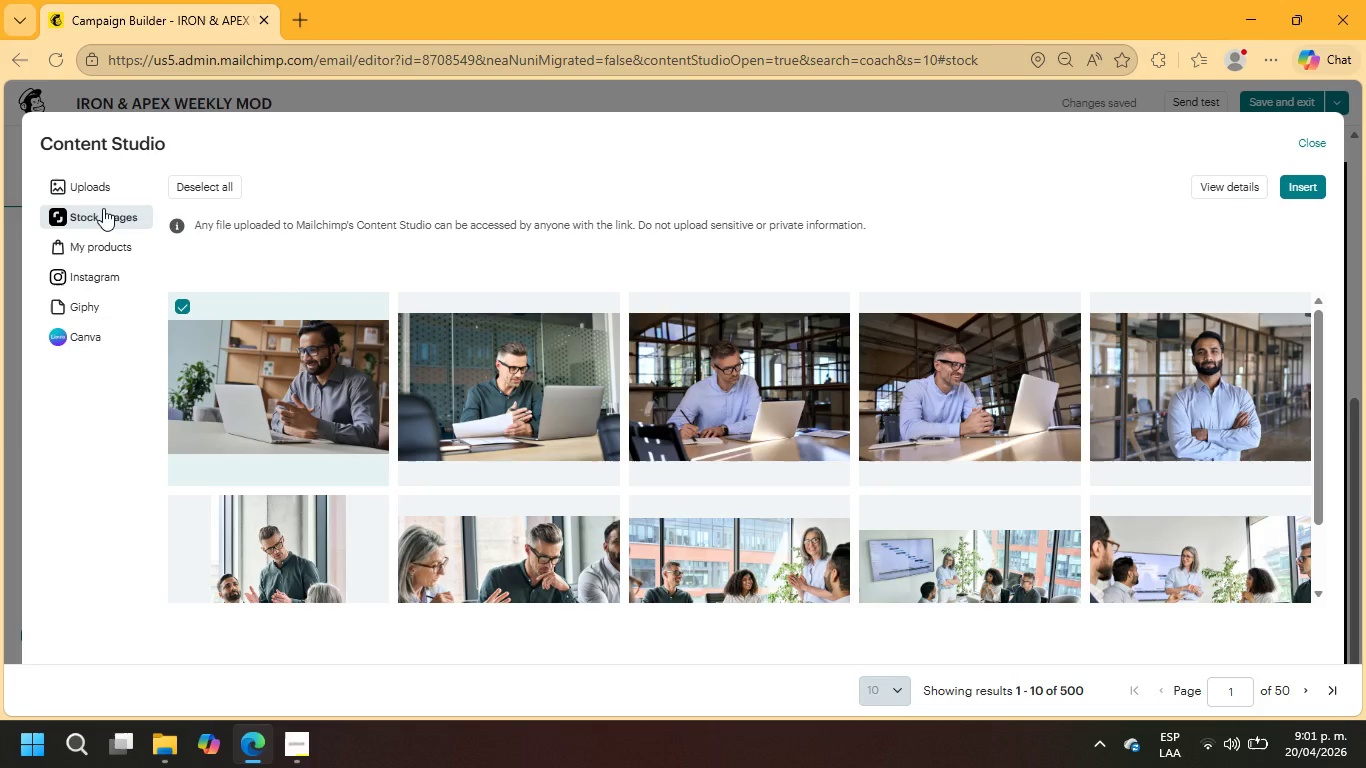 
left_click([202, 188])
 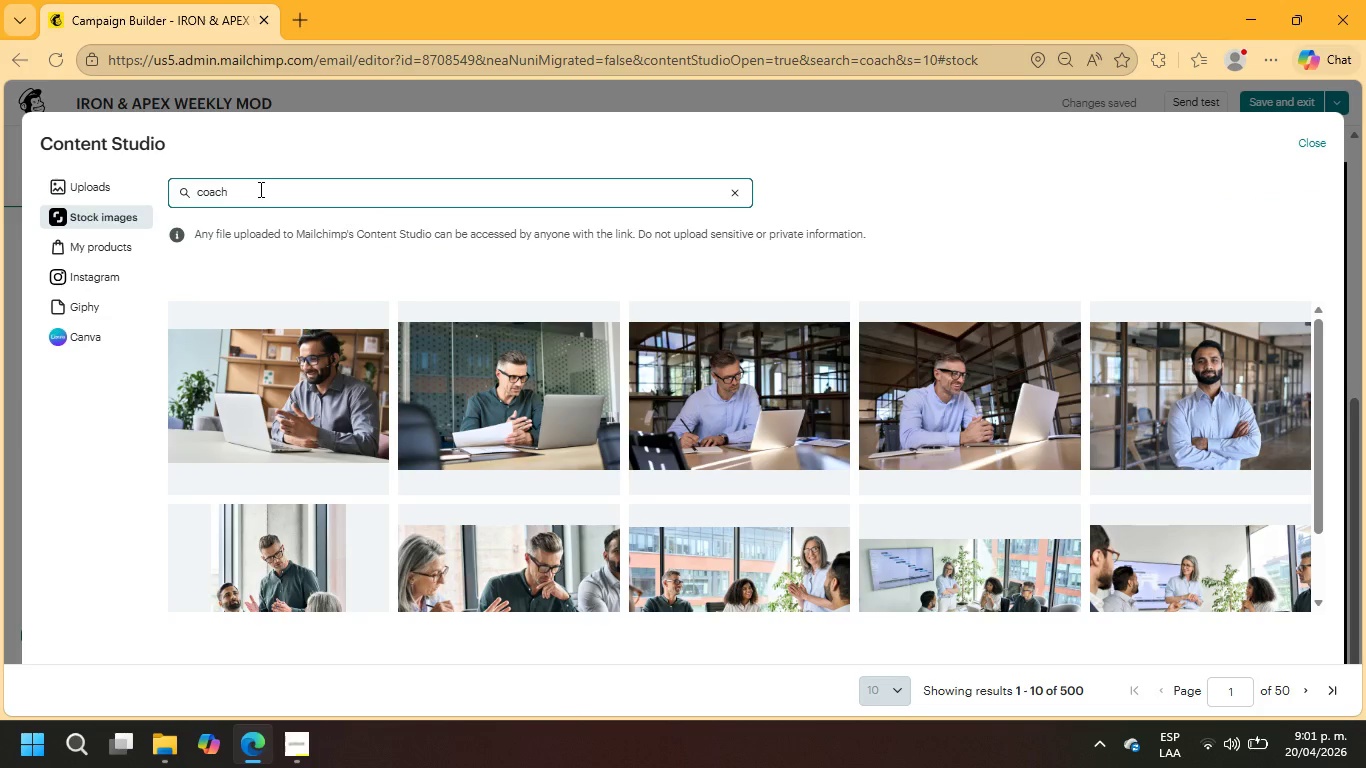 
type( gym)
 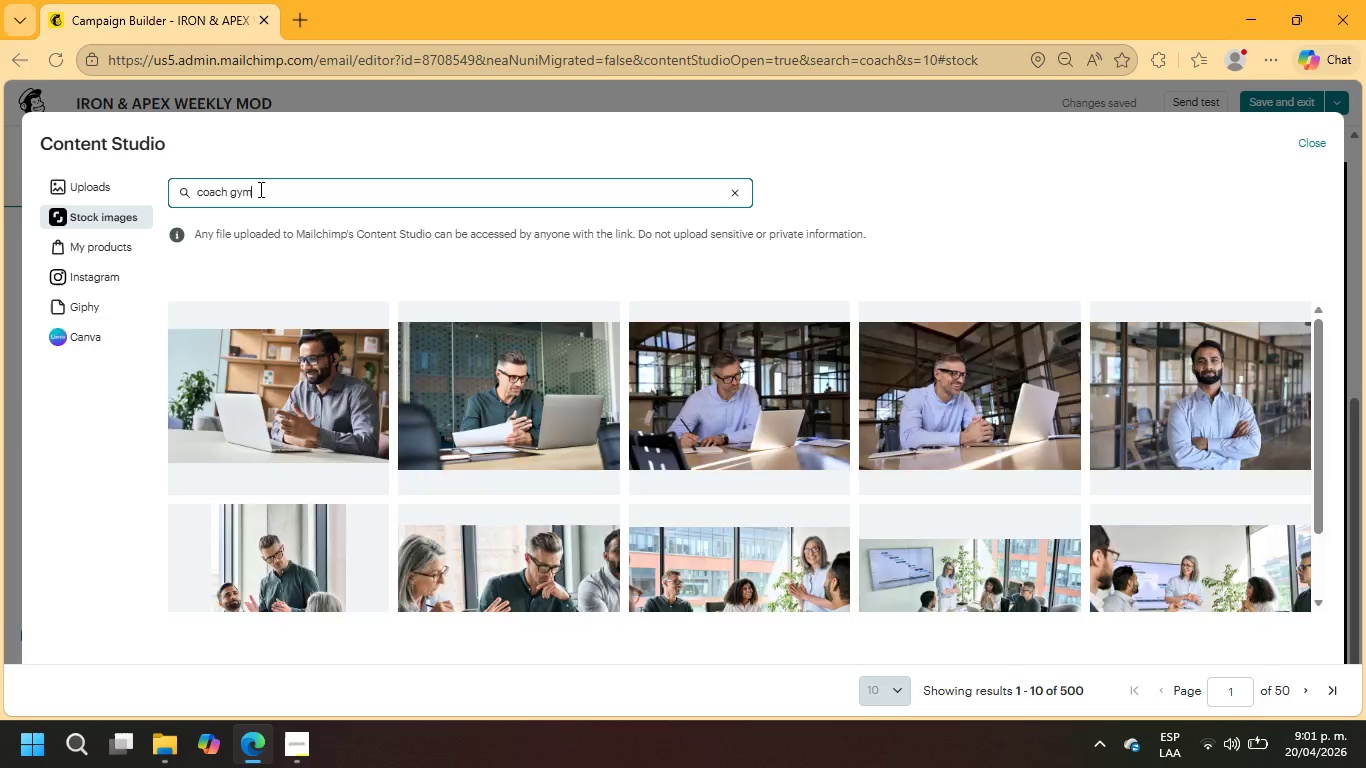 
key(Enter)
 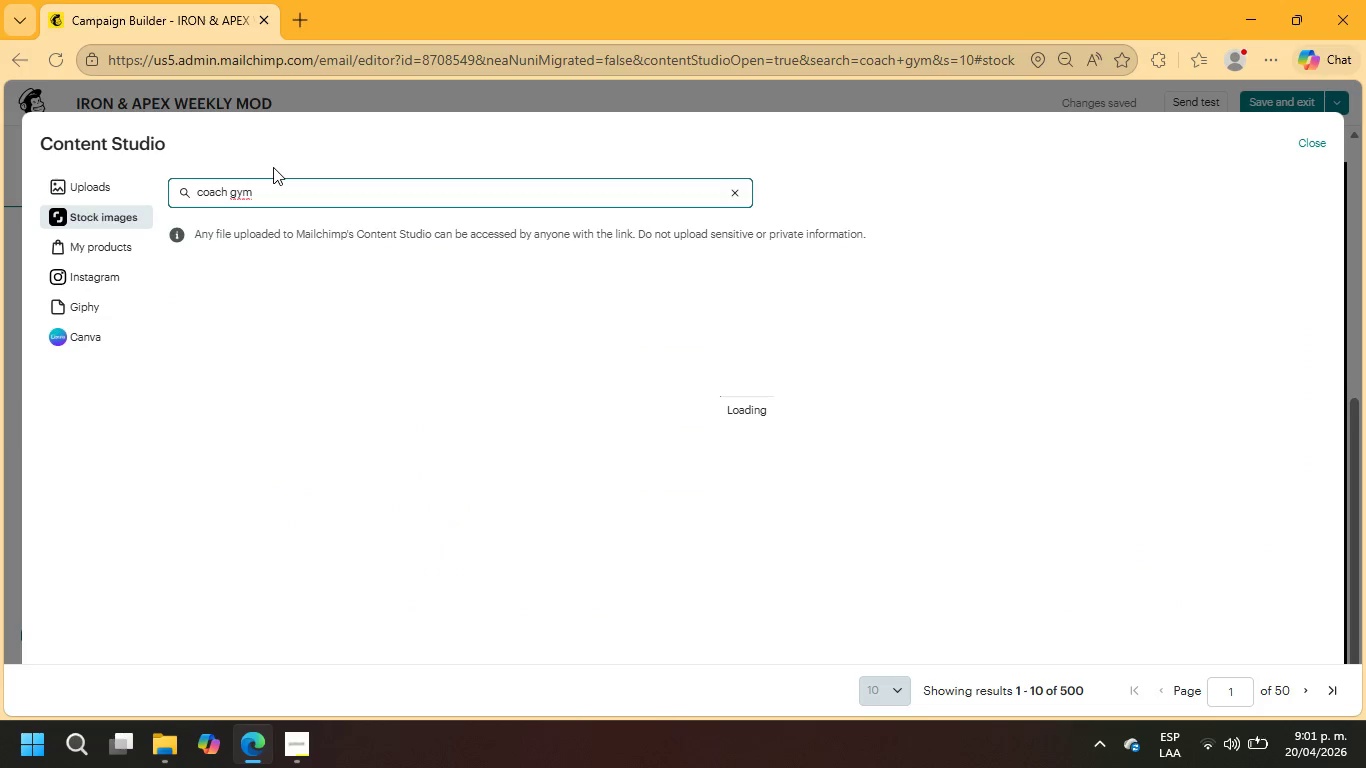 
mouse_move([296, 164])
 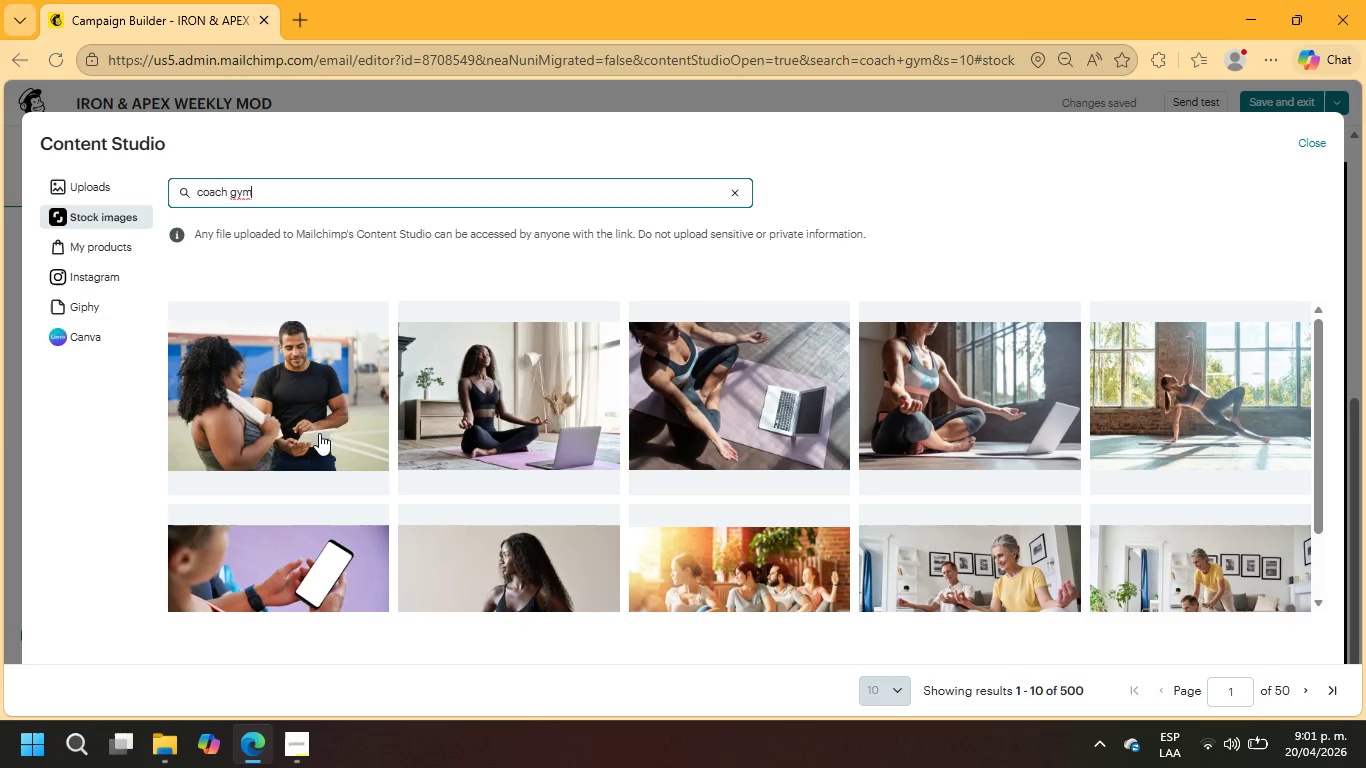 
left_click([275, 411])
 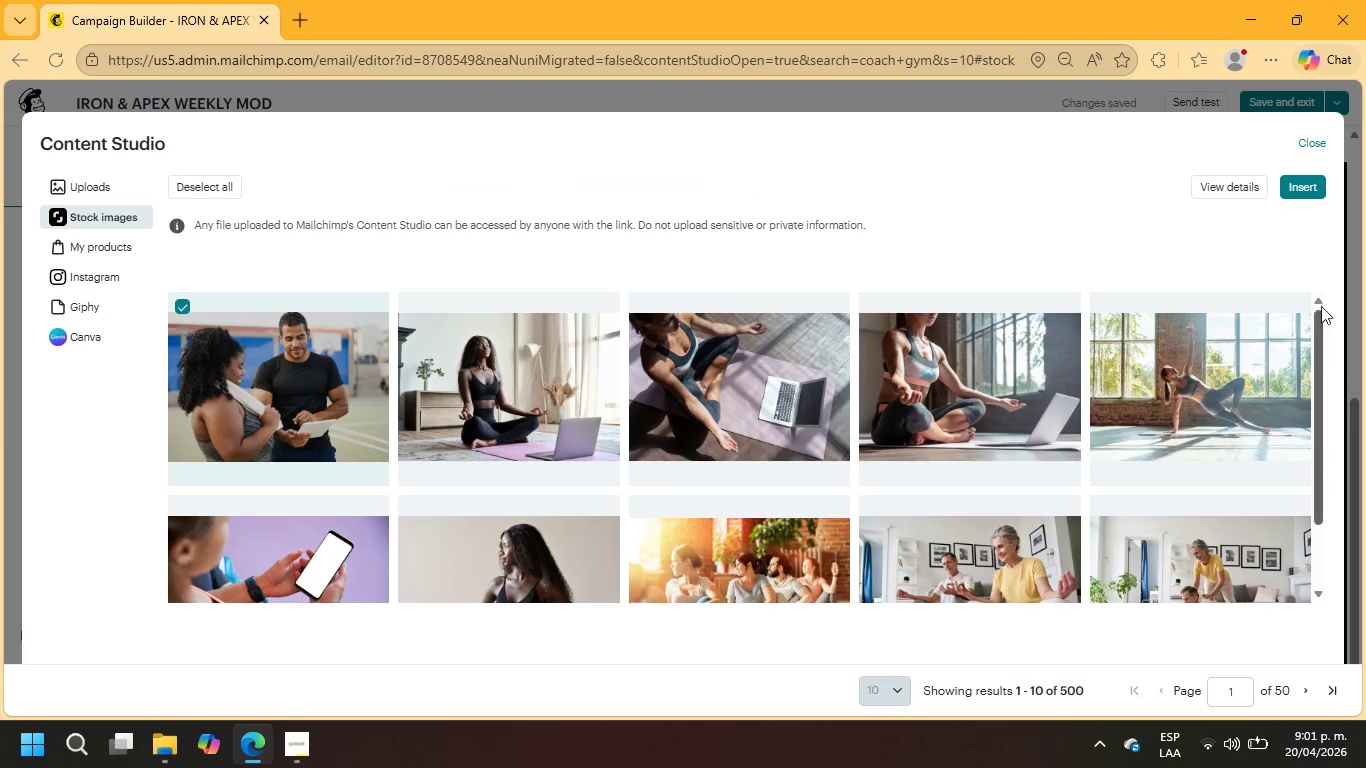 
left_click([1324, 188])
 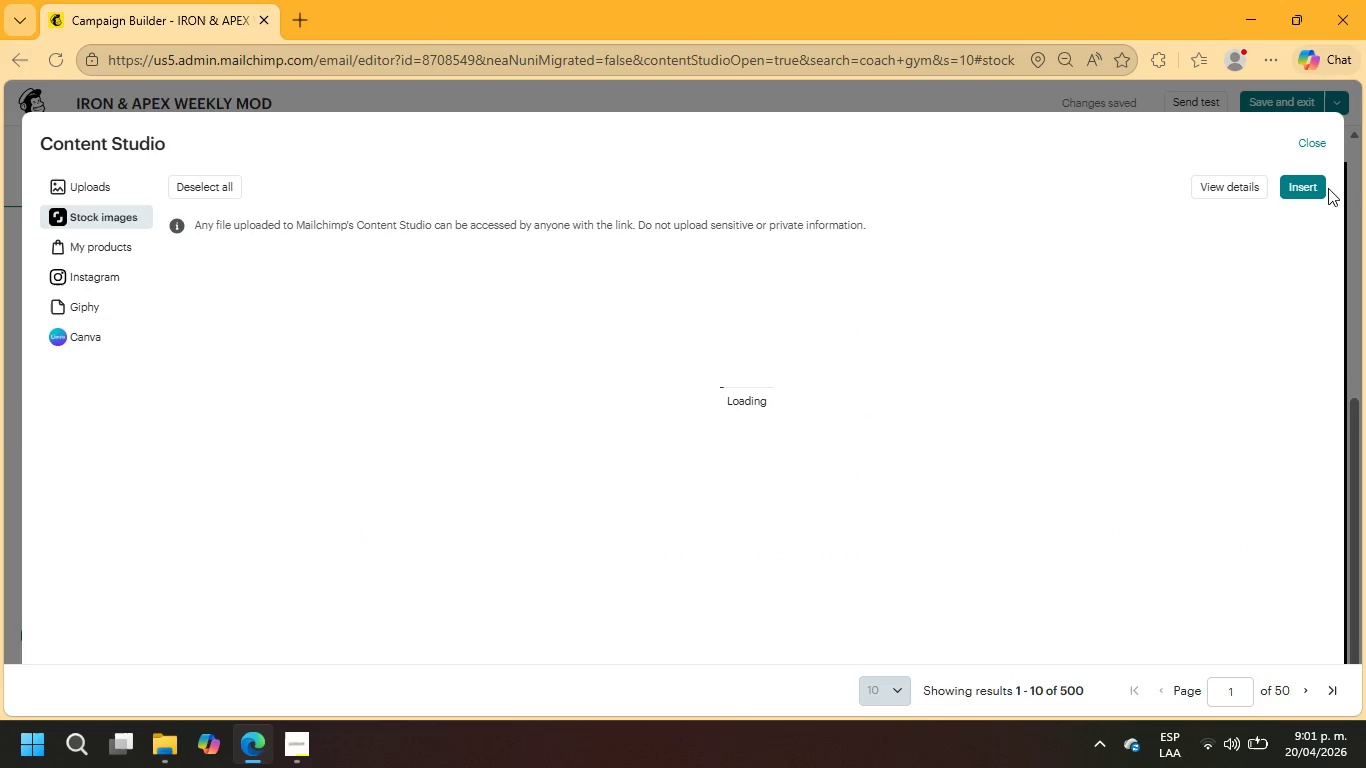 
wait(9.22)
 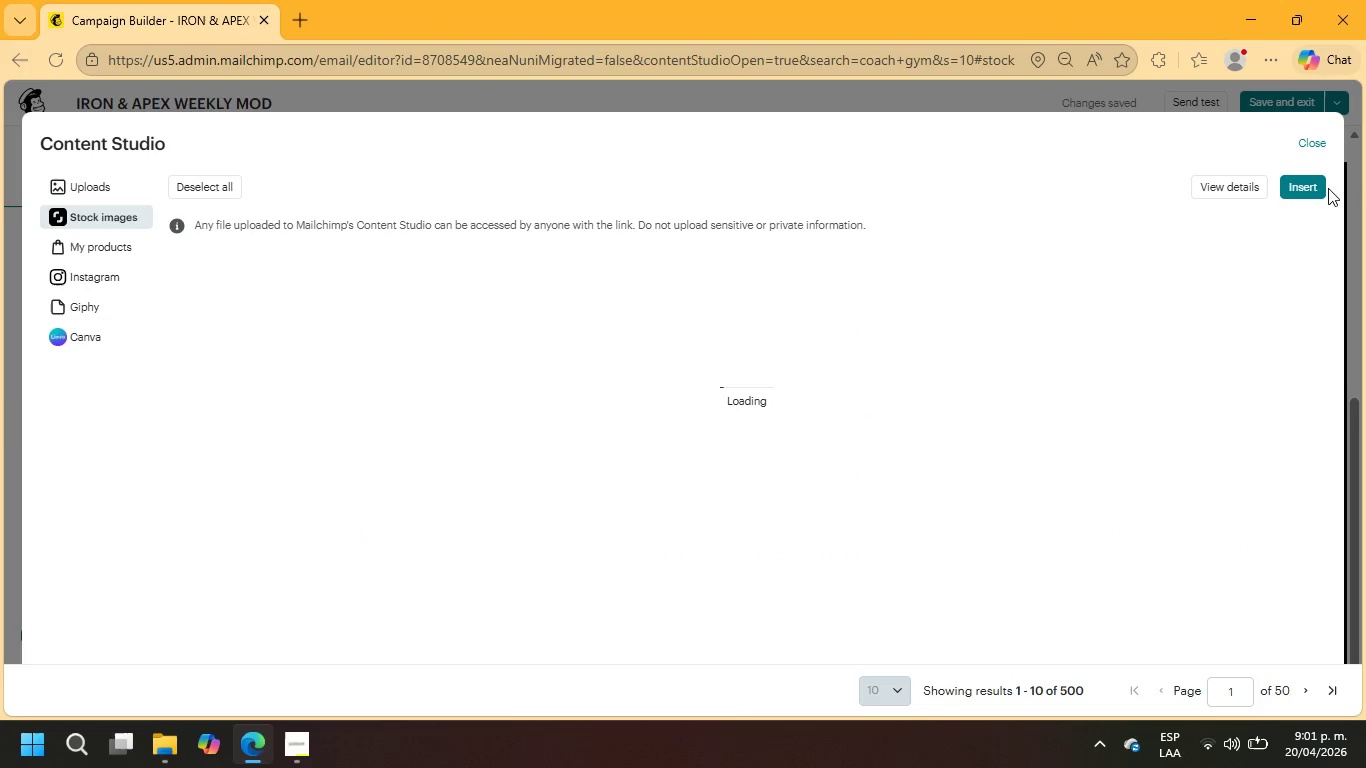 
scroll: coordinate [1160, 367], scroll_direction: down, amount: 12.0
 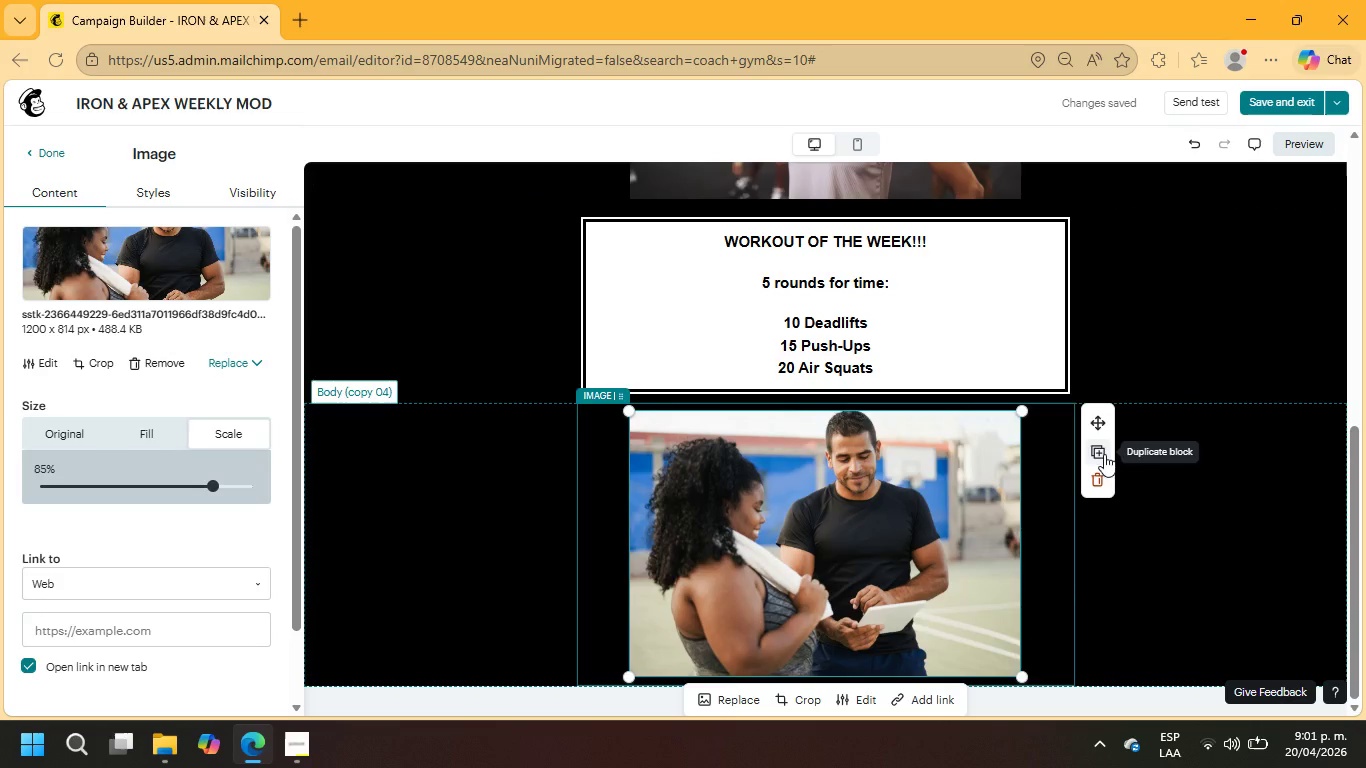 
left_click([1104, 454])
 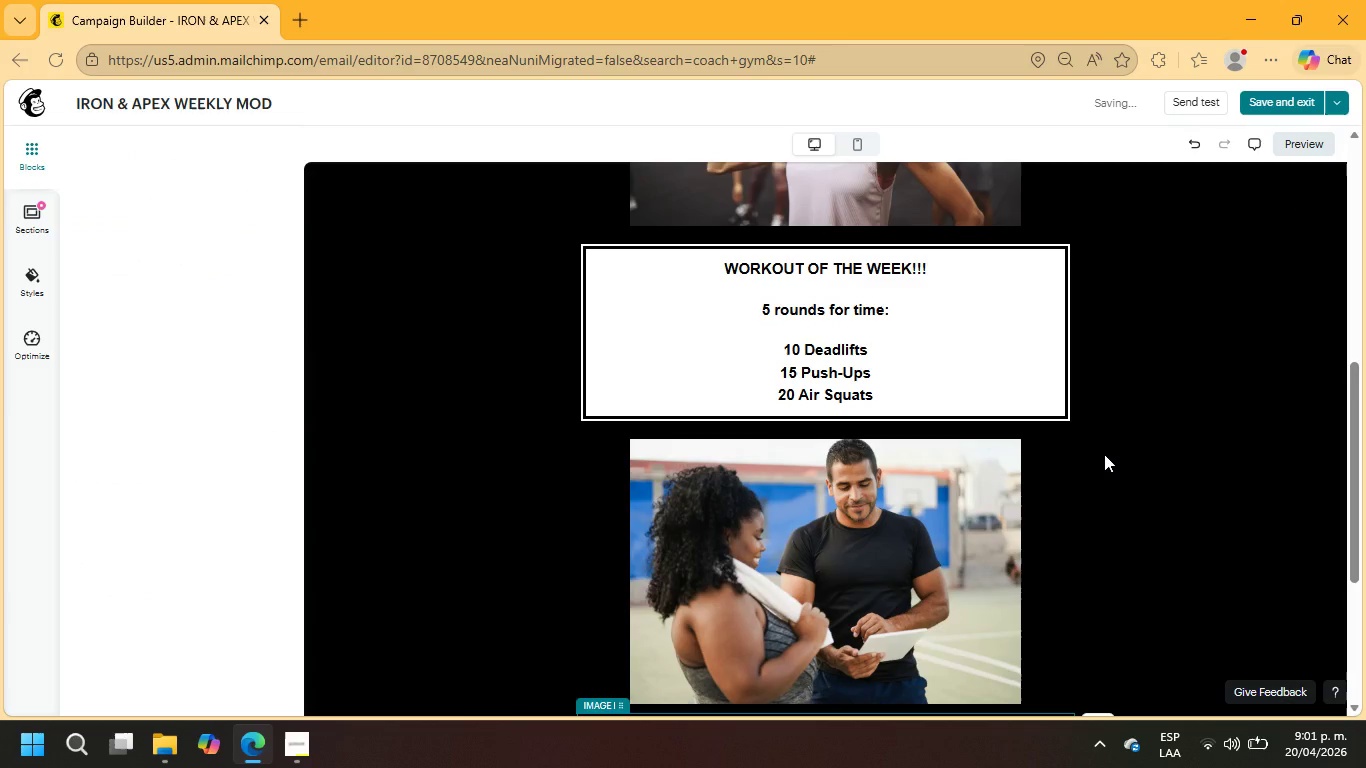 
scroll: coordinate [1287, 454], scroll_direction: down, amount: 11.0
 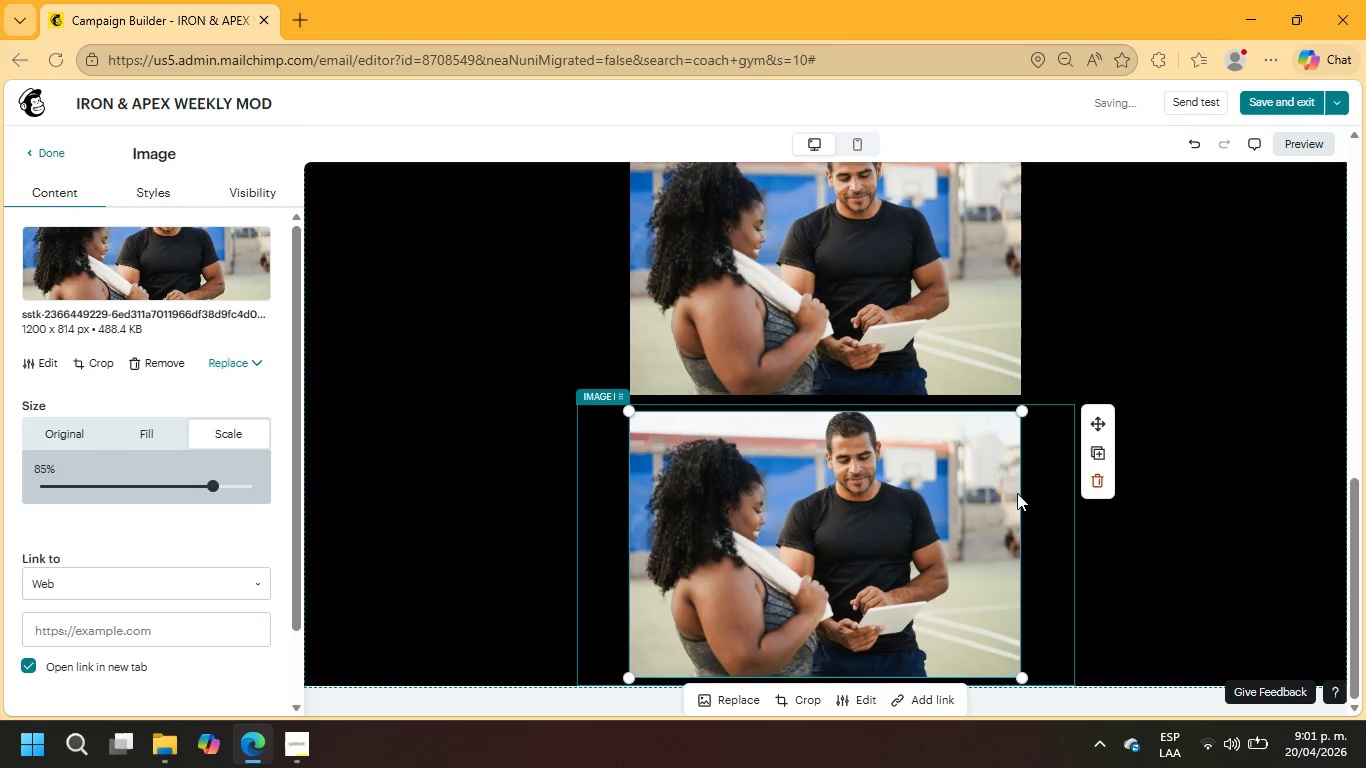 
left_click([983, 496])
 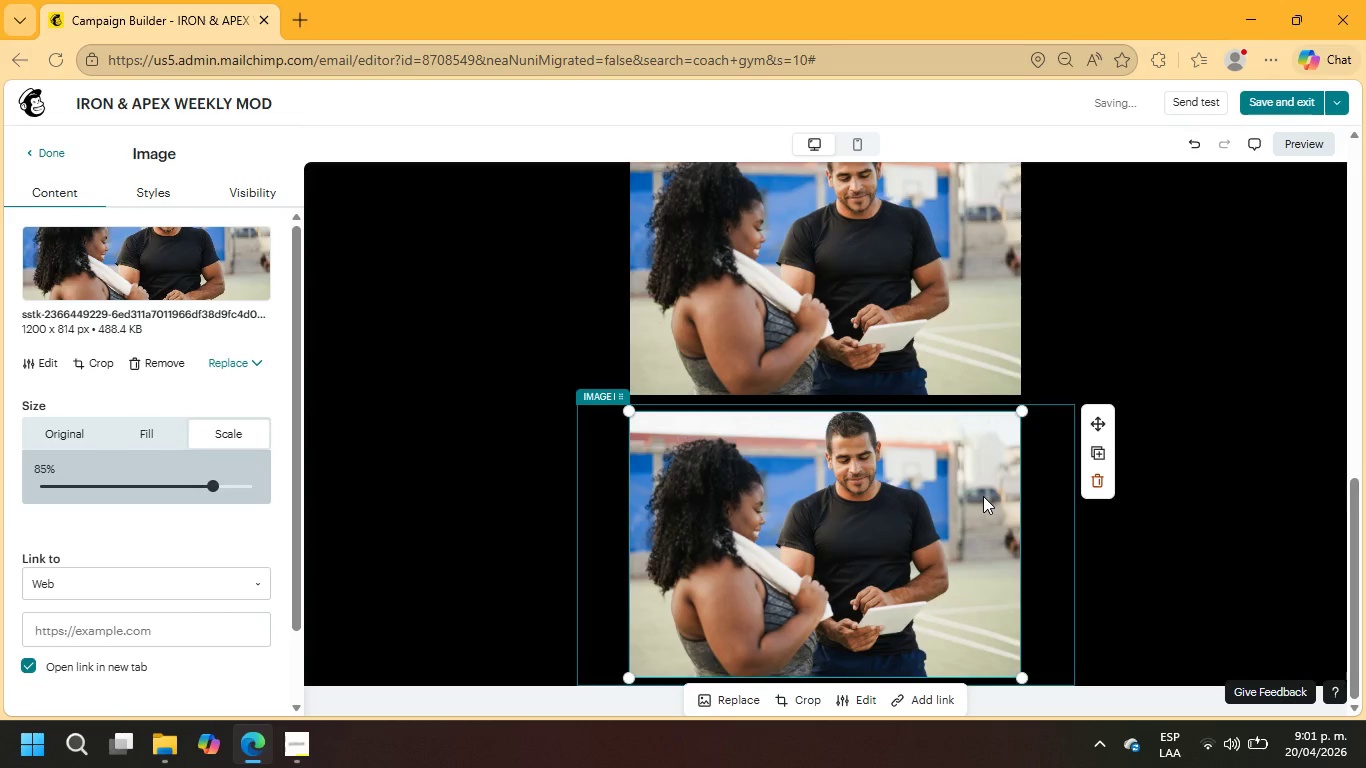 
key(Delete)
 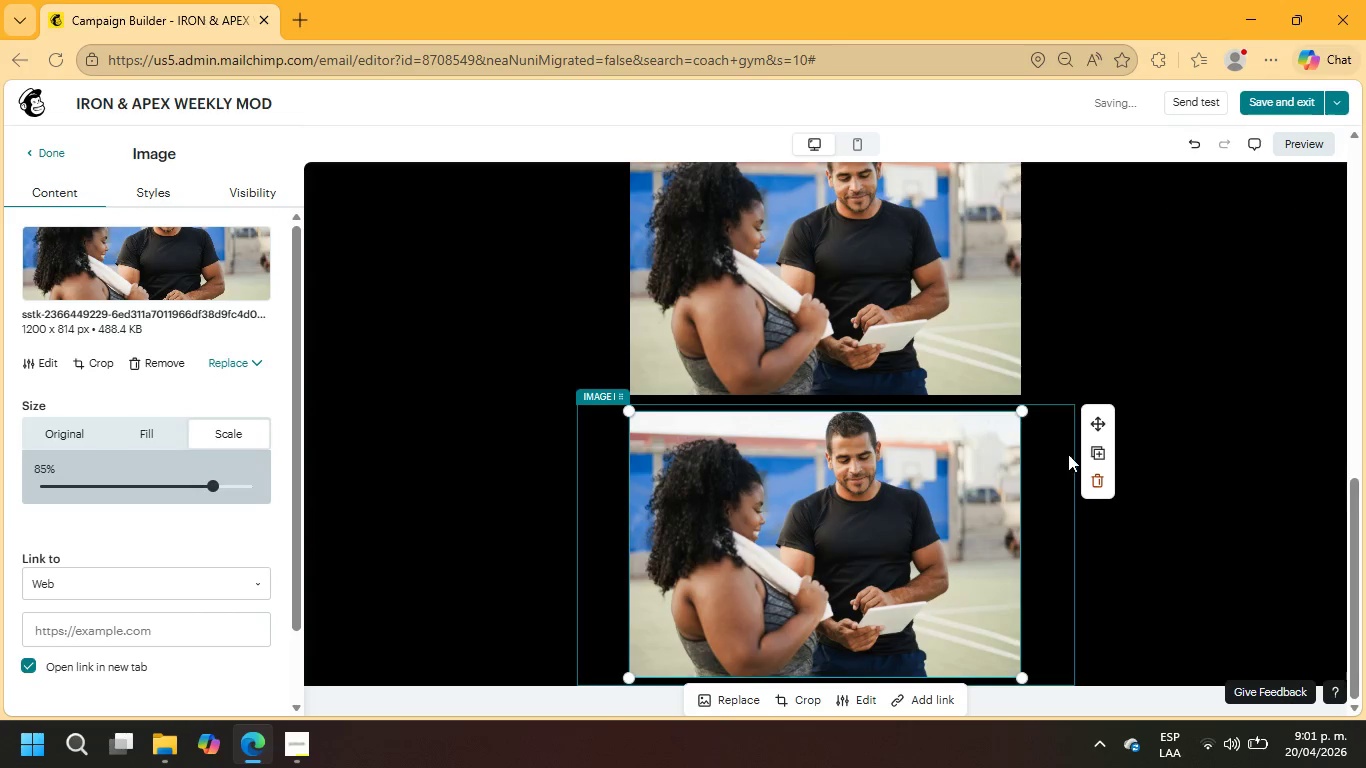 
left_click([1092, 478])
 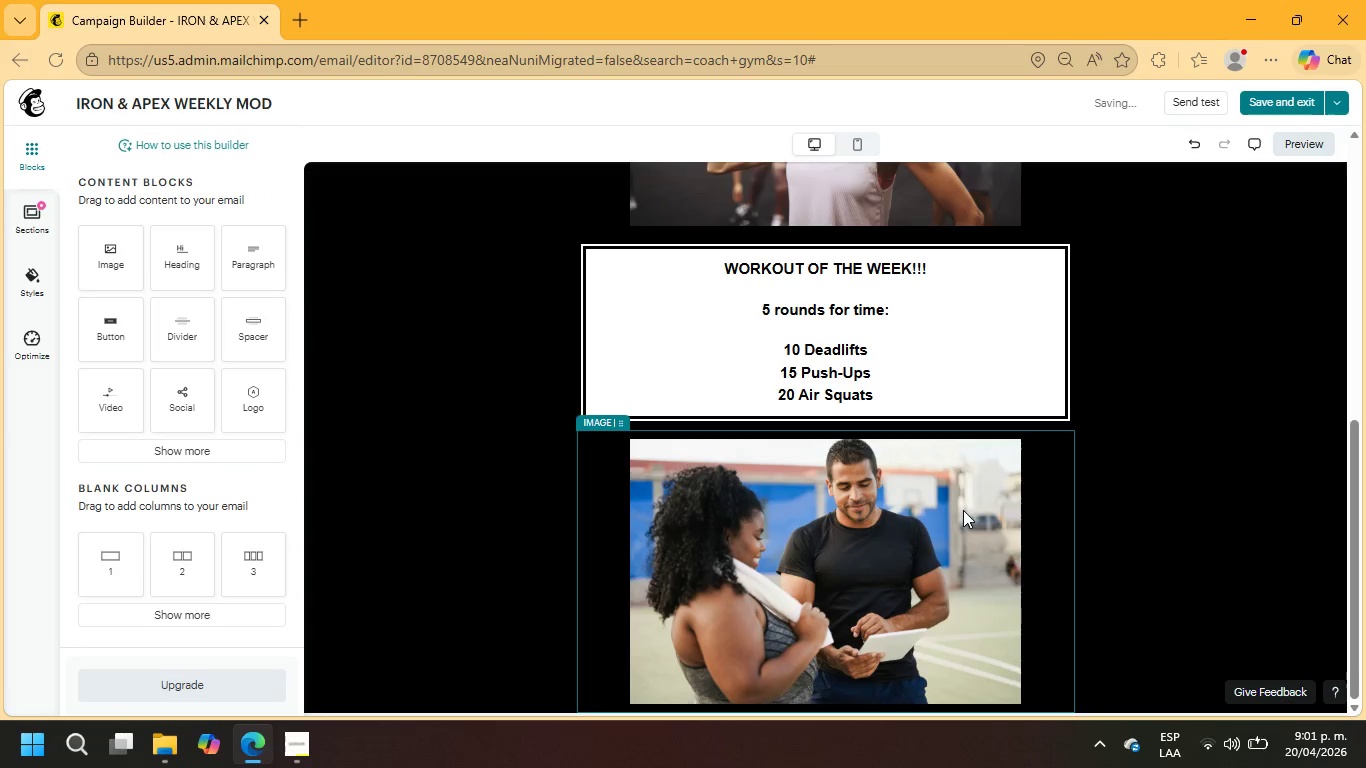 
scroll: coordinate [960, 512], scroll_direction: down, amount: 6.0
 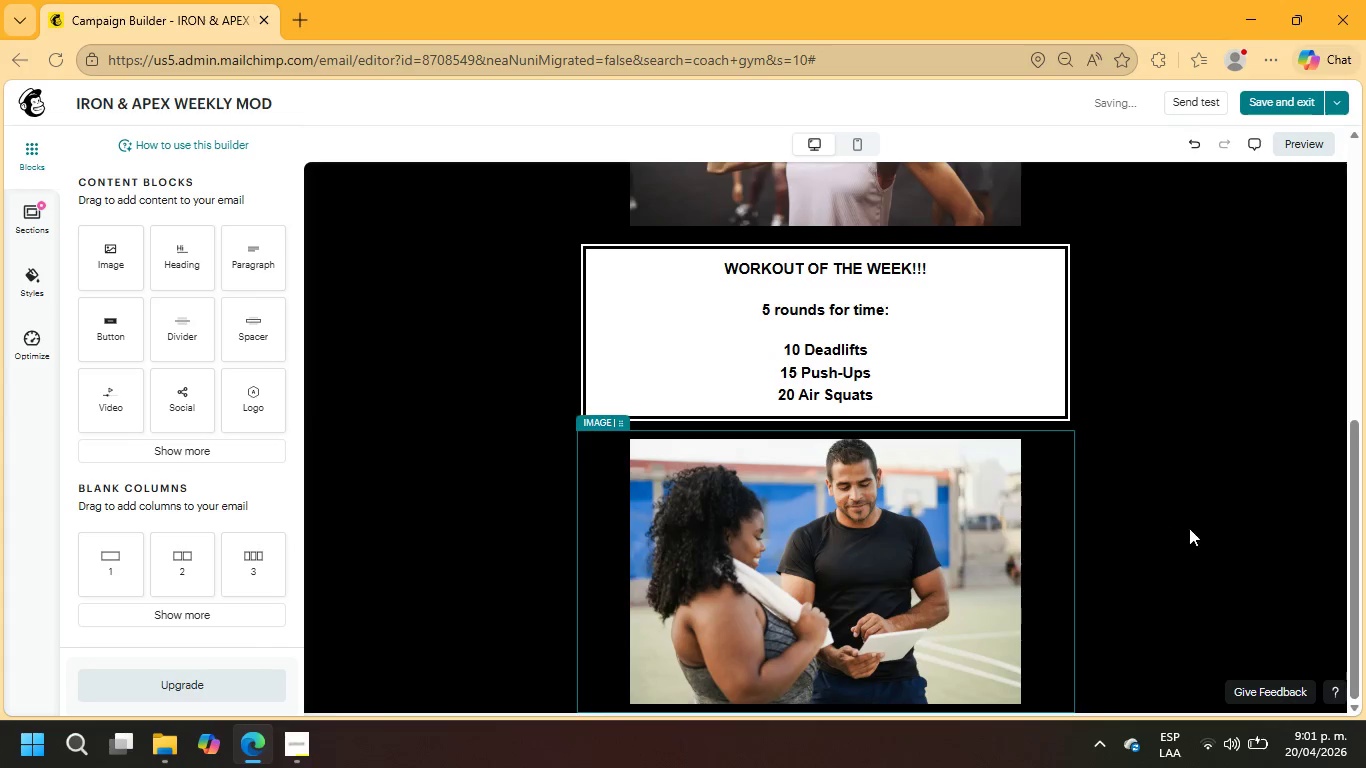 
left_click([1234, 528])
 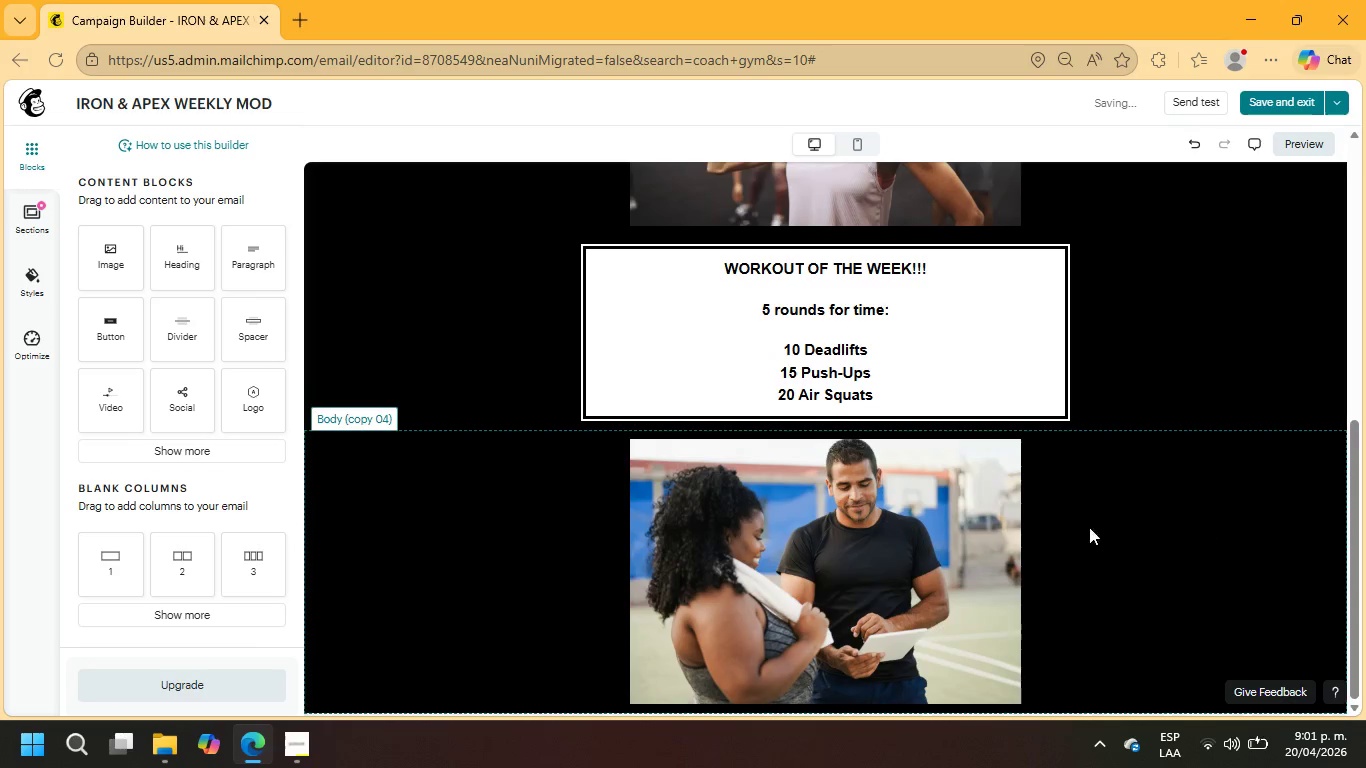 
left_click([948, 531])
 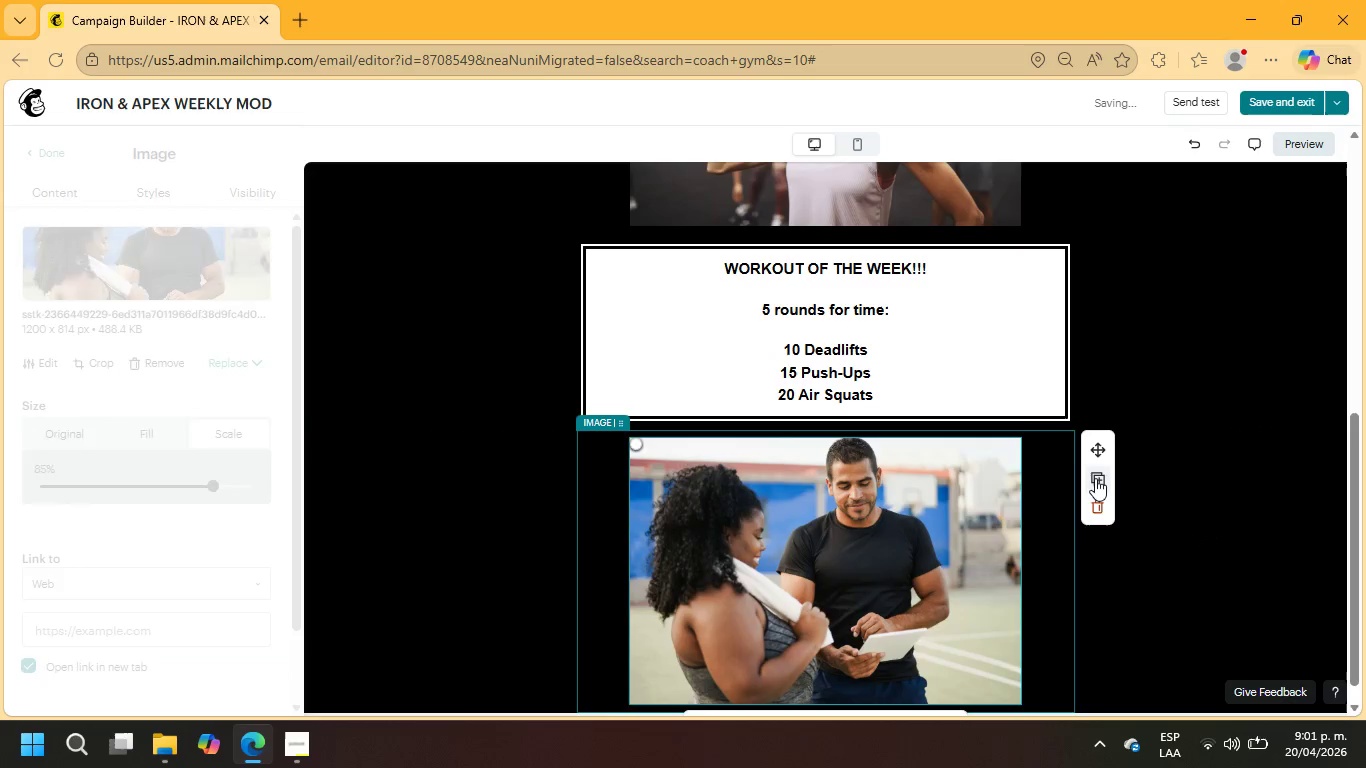 
left_click([1095, 478])
 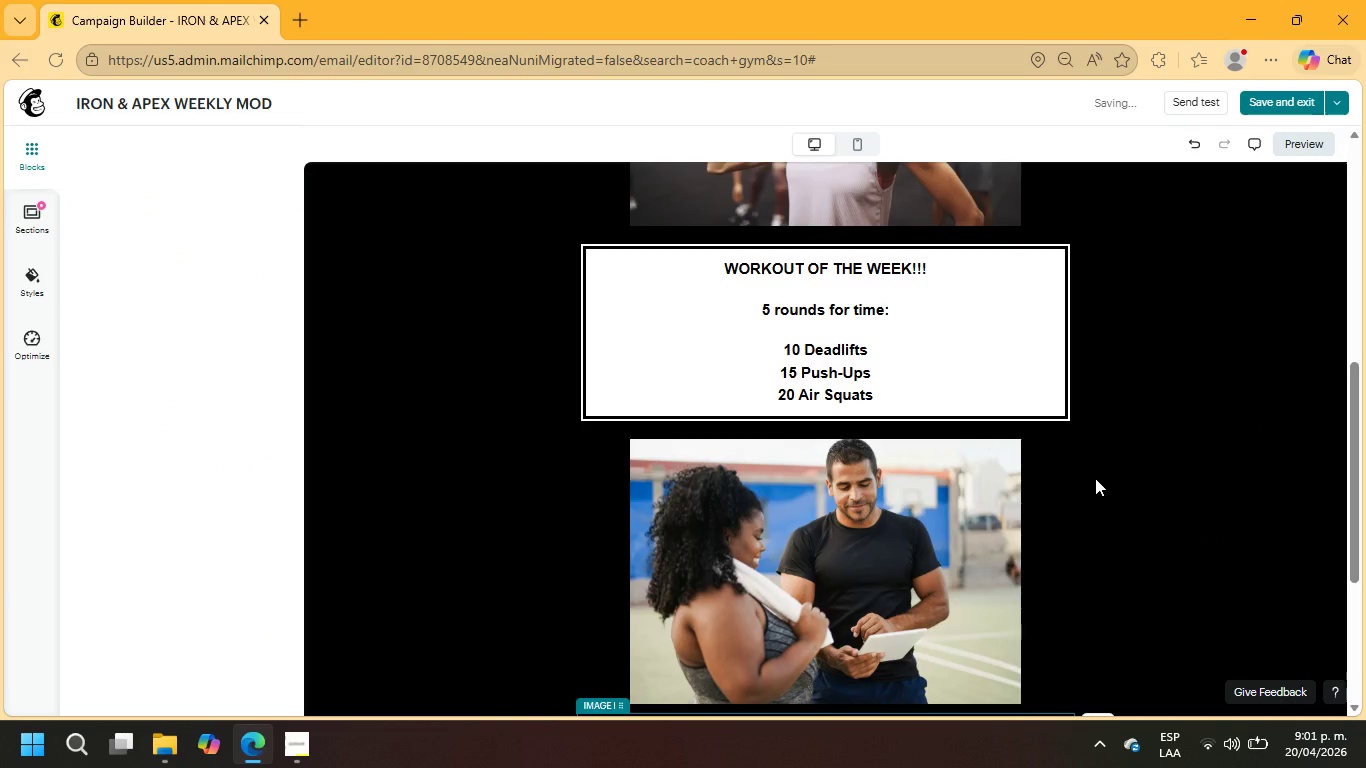 
scroll: coordinate [1200, 477], scroll_direction: down, amount: 8.0
 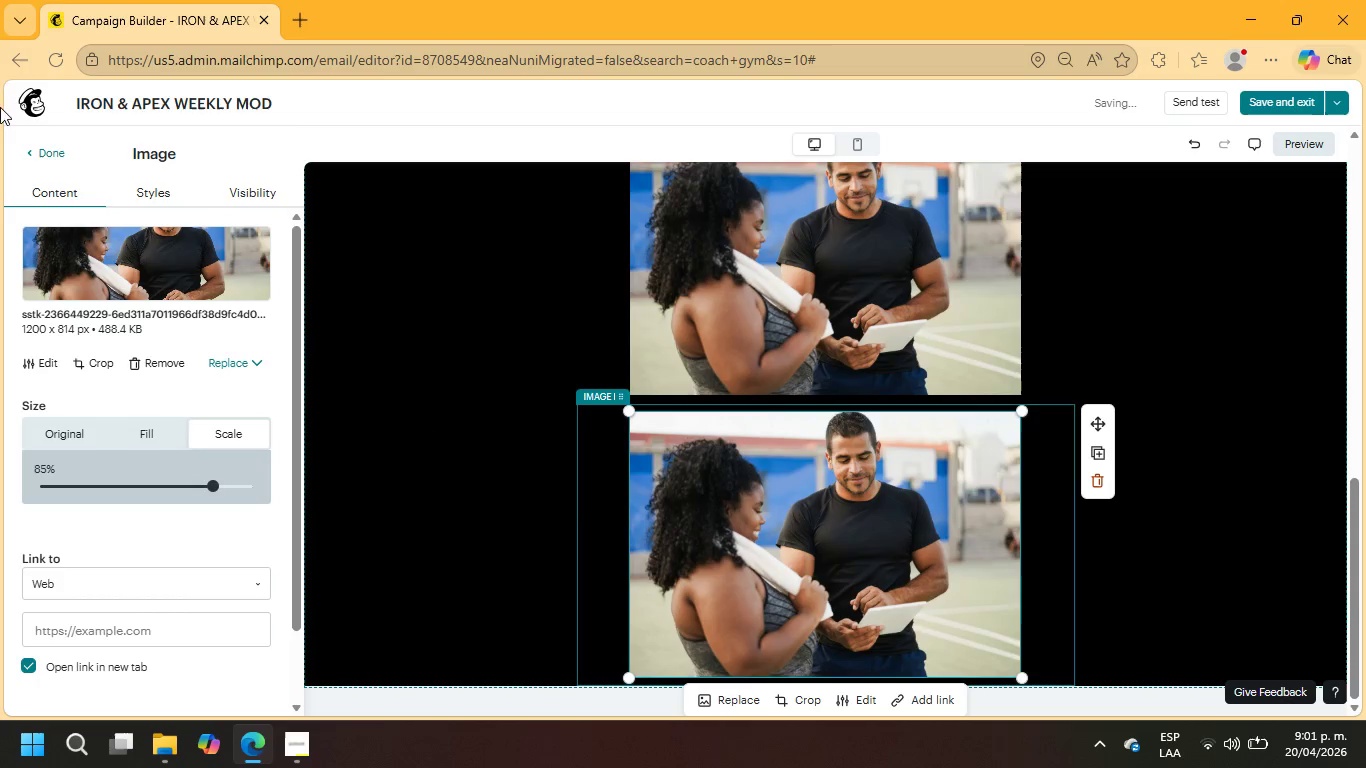 
left_click([36, 152])
 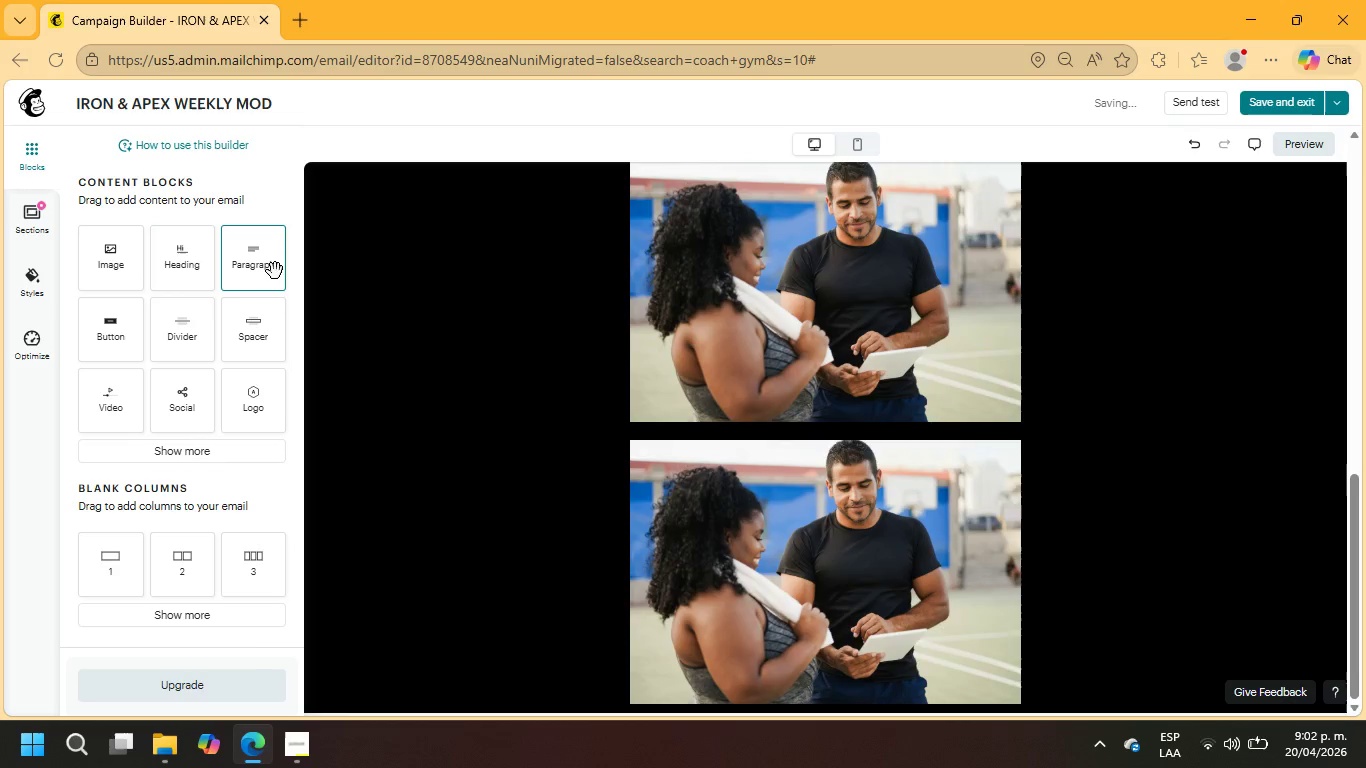 
left_click_drag(start_coordinate=[267, 264], to_coordinate=[618, 450])
 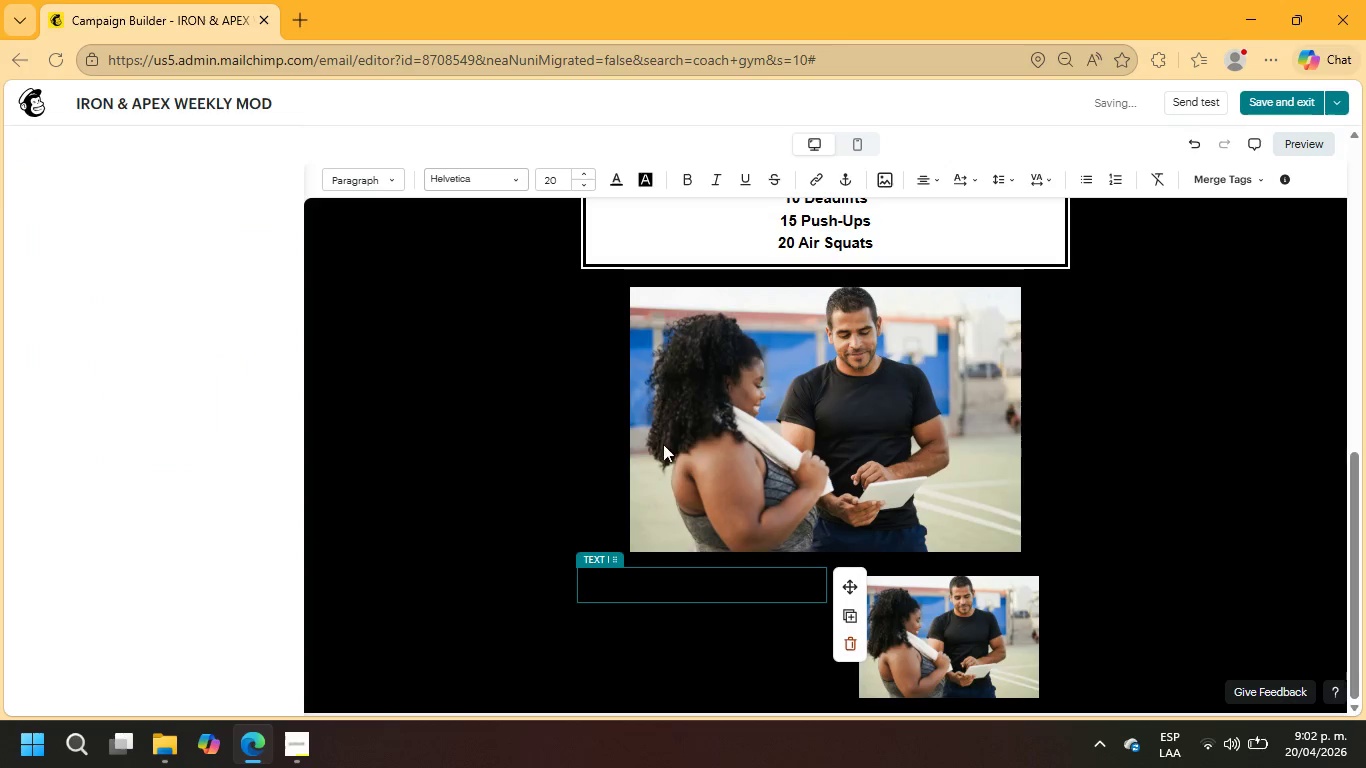 
scroll: coordinate [892, 444], scroll_direction: down, amount: 4.0
 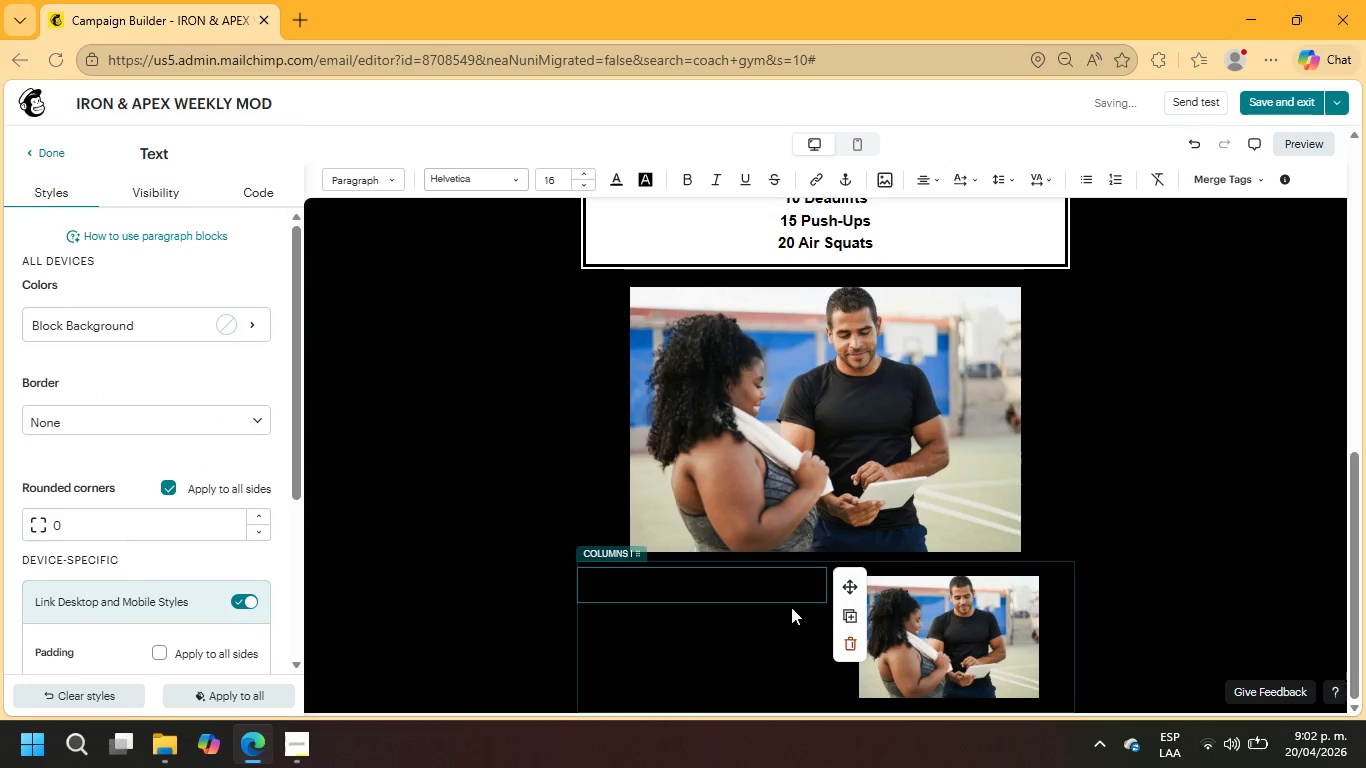 
left_click([962, 607])
 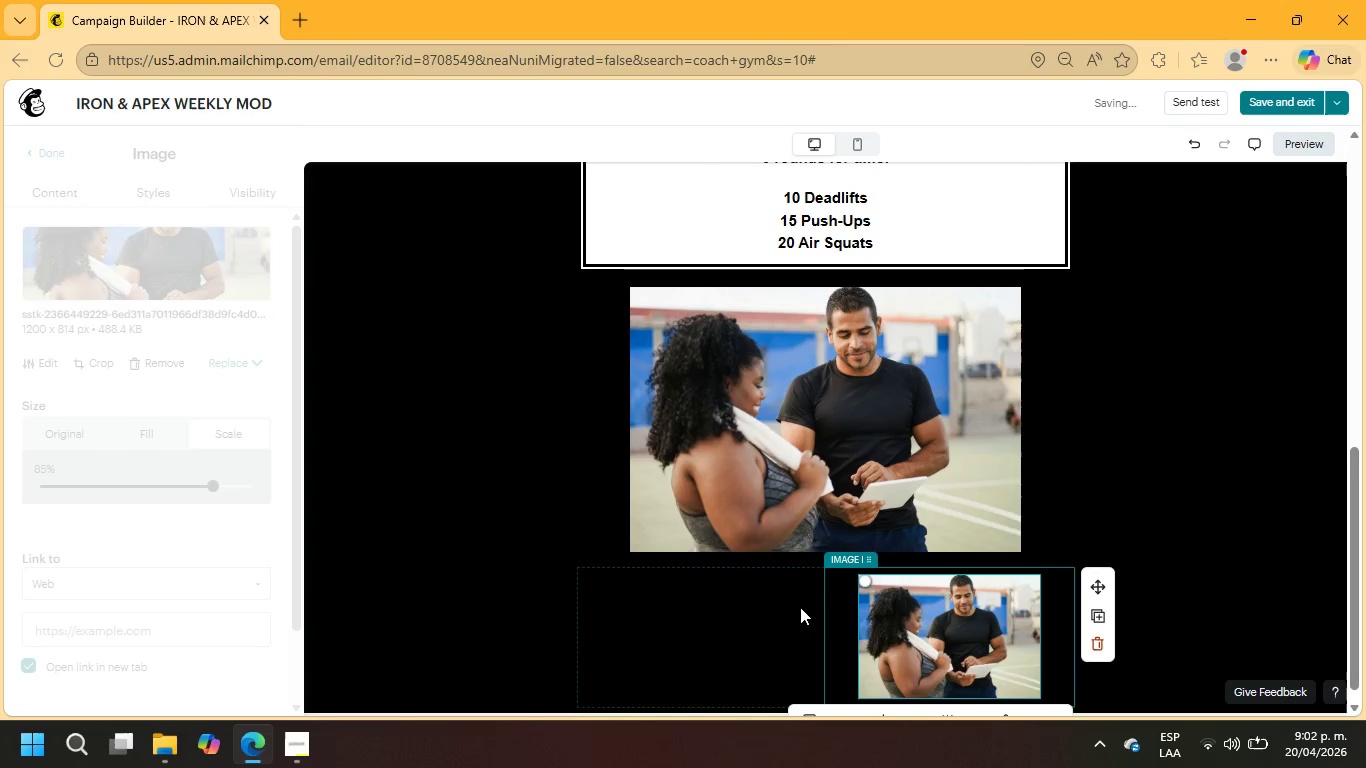 
left_click([679, 602])
 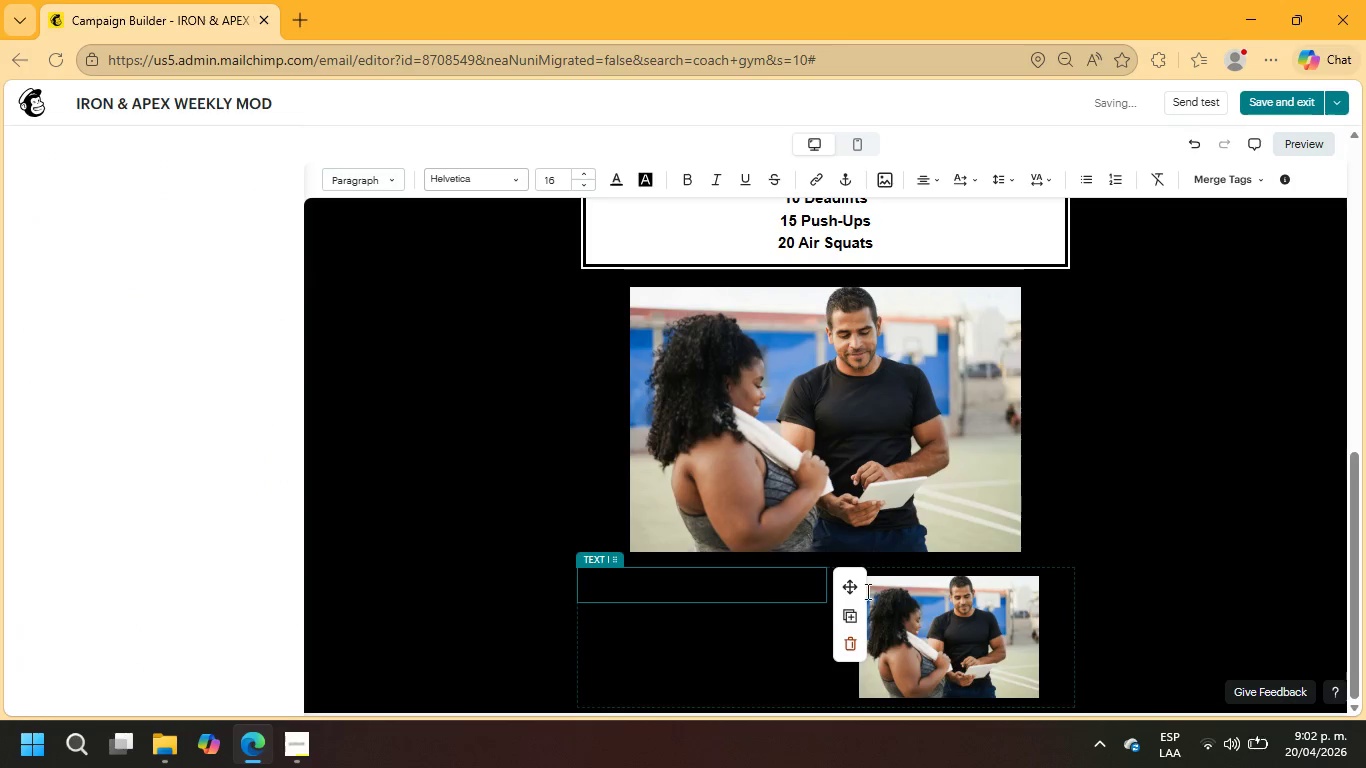 
left_click([964, 613])
 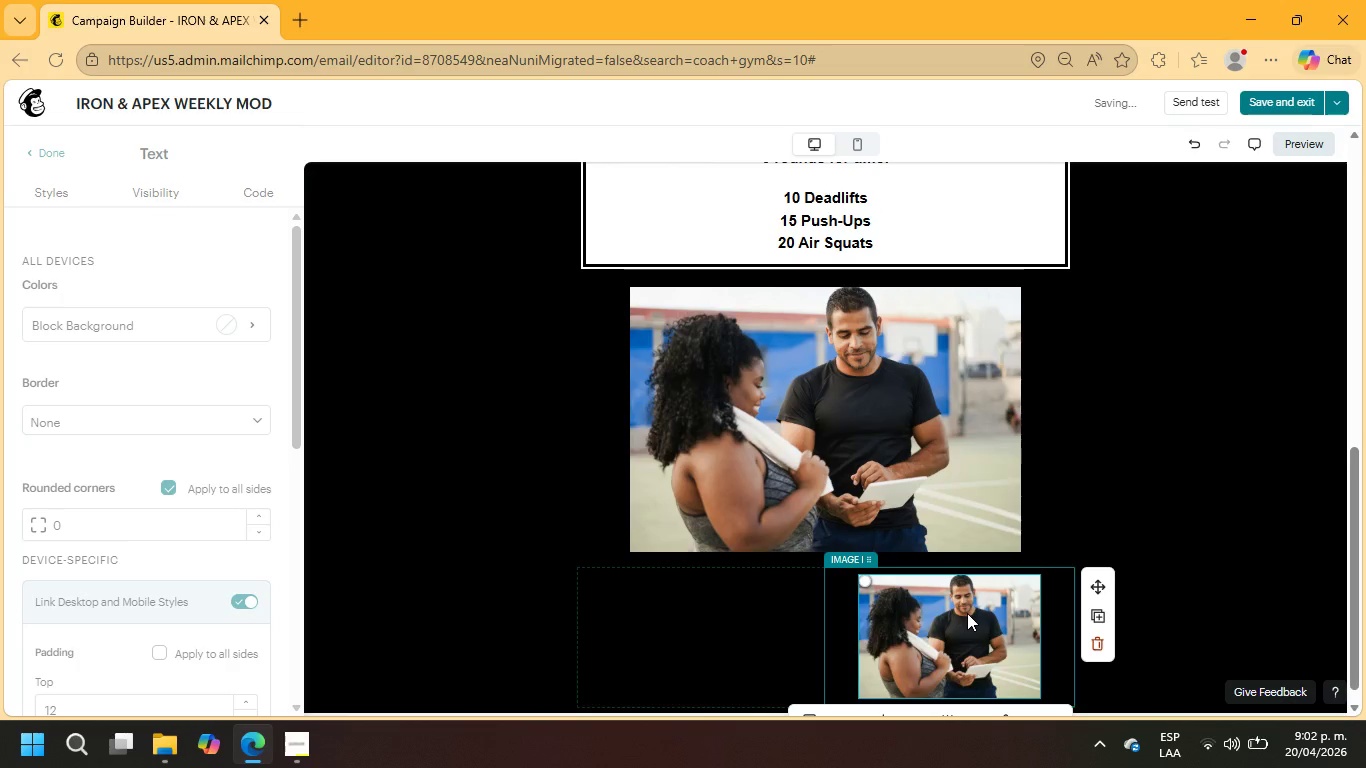 
key(Delete)
 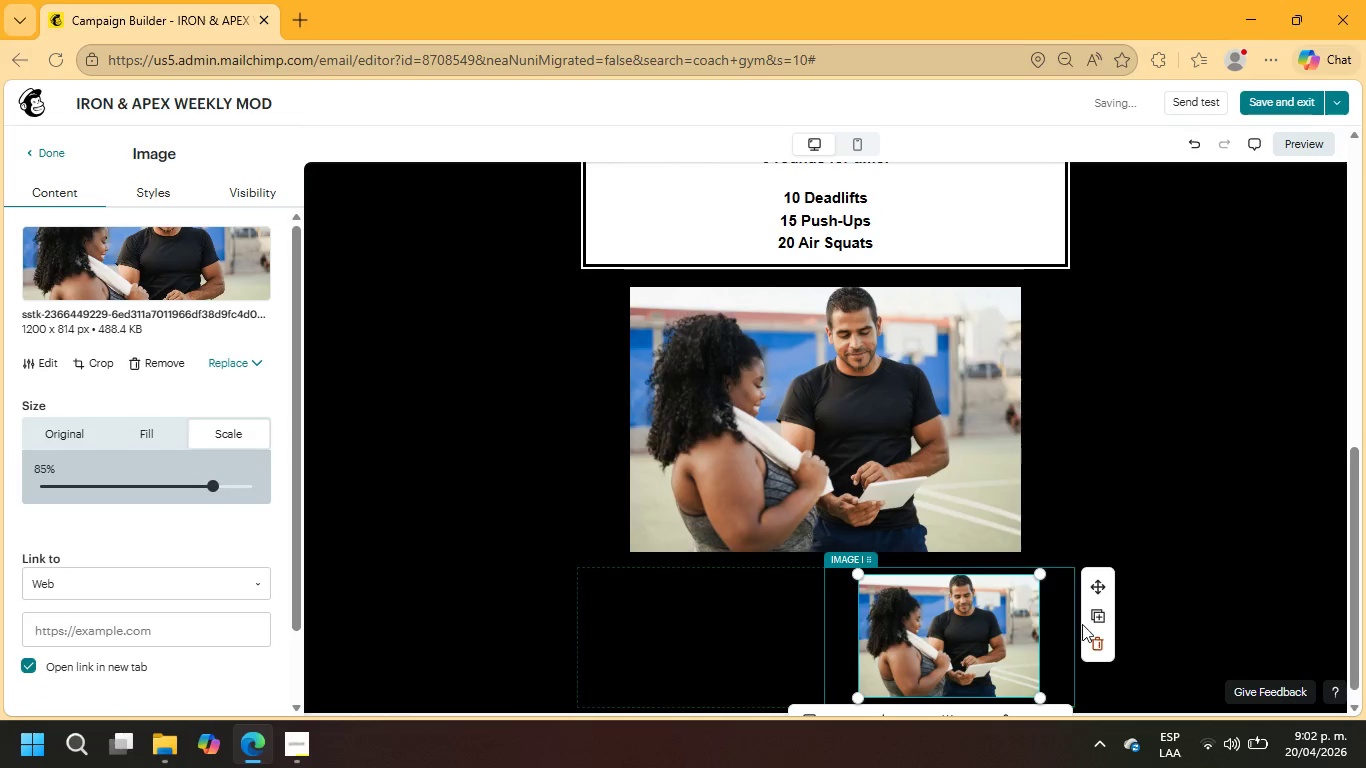 
left_click([1099, 645])
 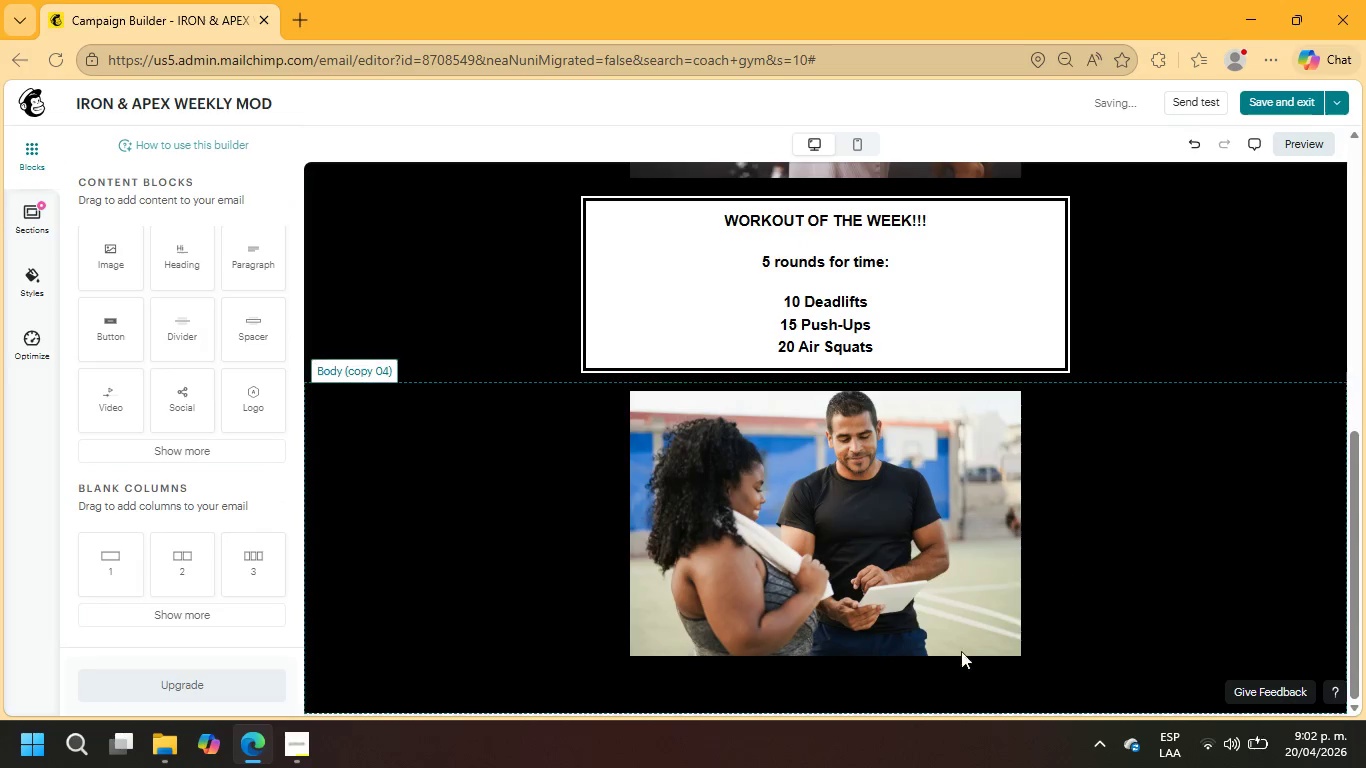 
scroll: coordinate [977, 592], scroll_direction: down, amount: 19.0
 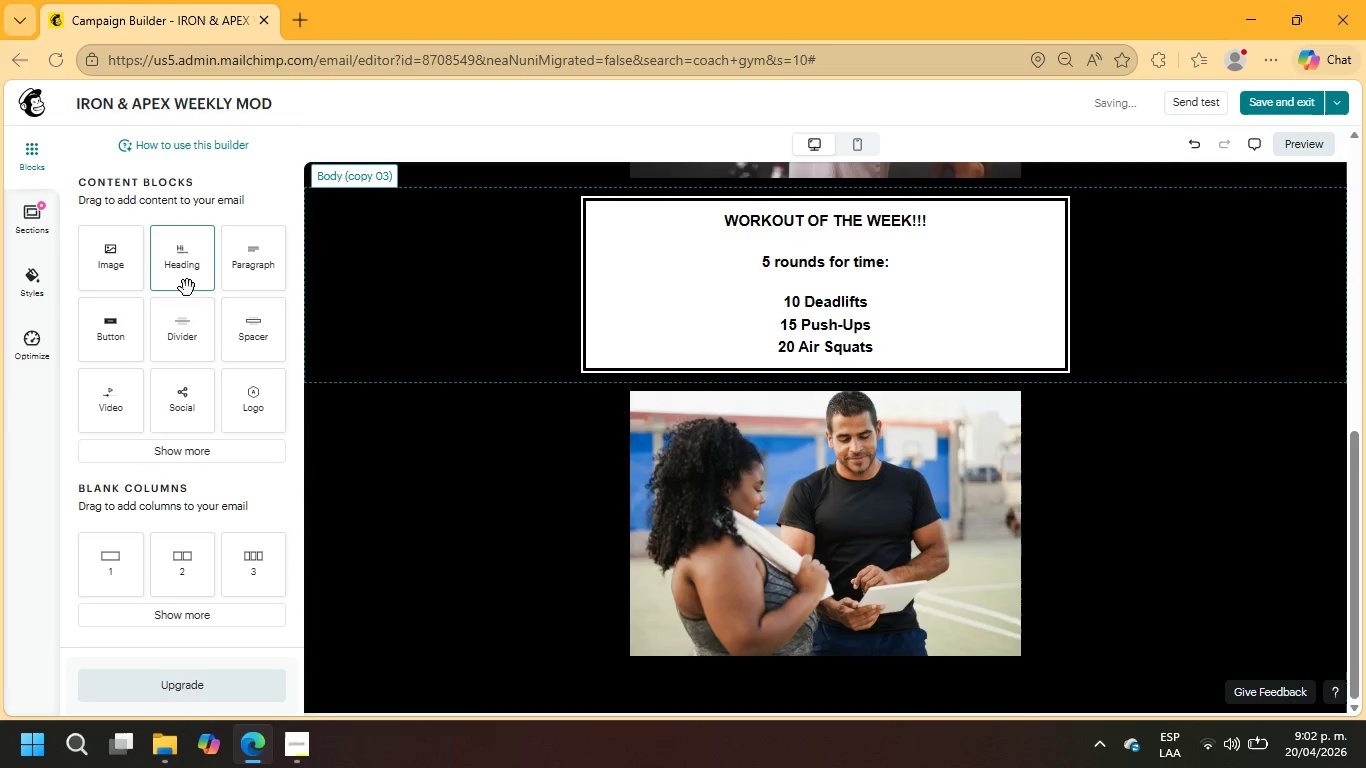 
left_click([183, 328])
 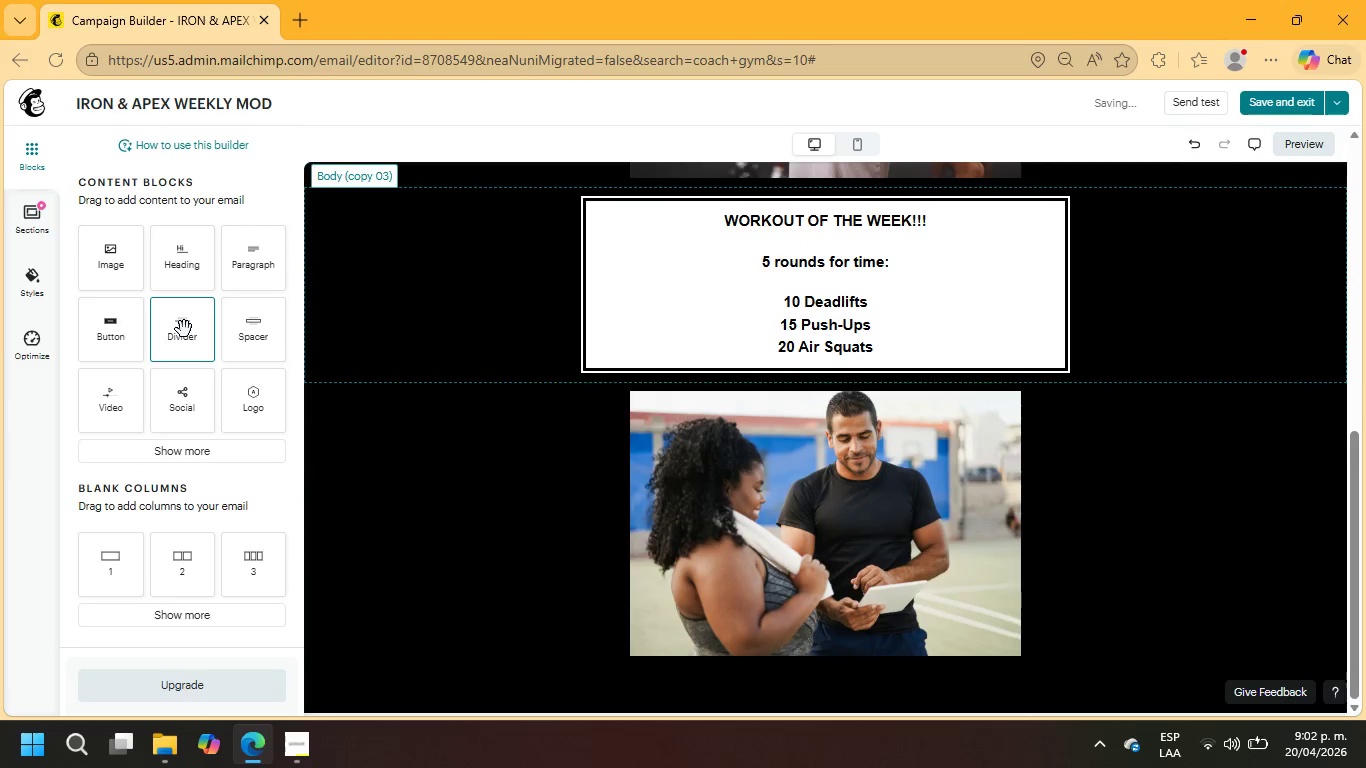 
left_click_drag(start_coordinate=[184, 329], to_coordinate=[654, 689])
 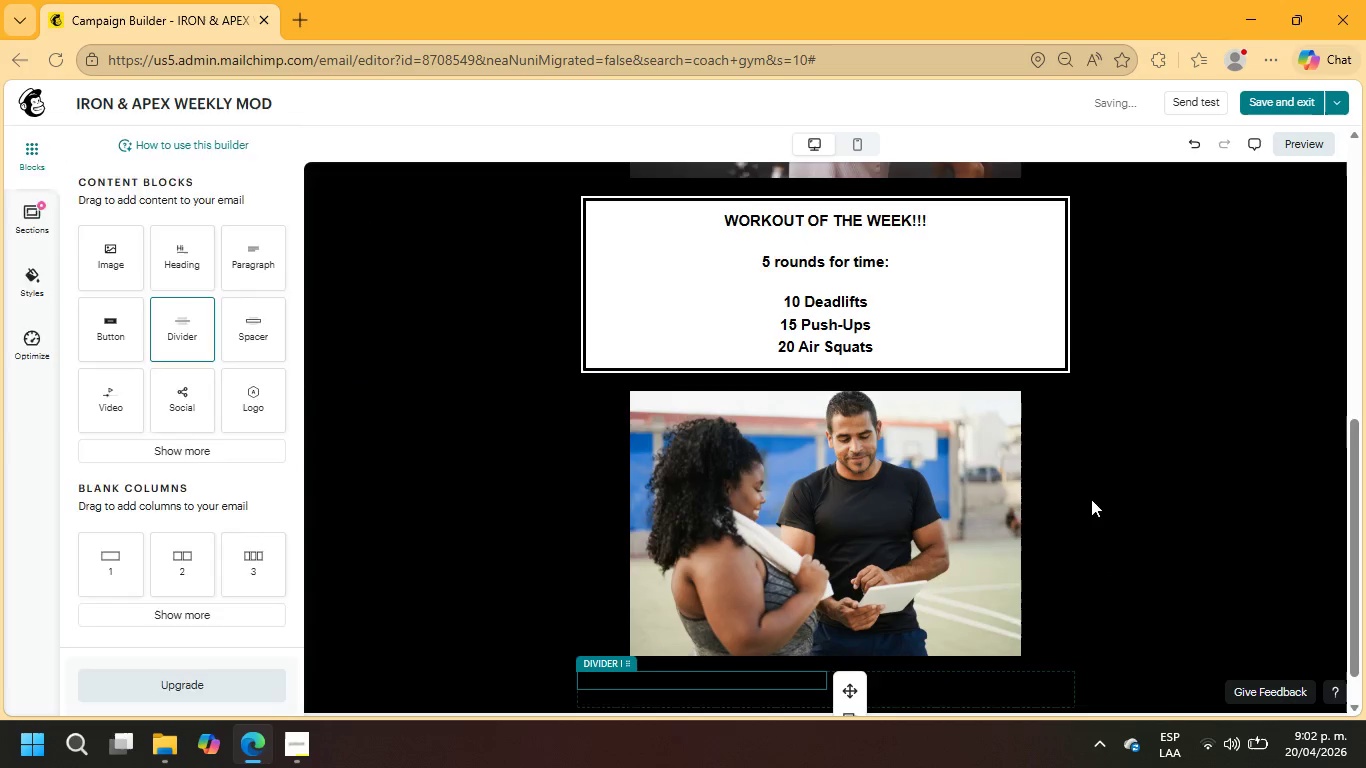 
scroll: coordinate [1146, 462], scroll_direction: down, amount: 5.0
 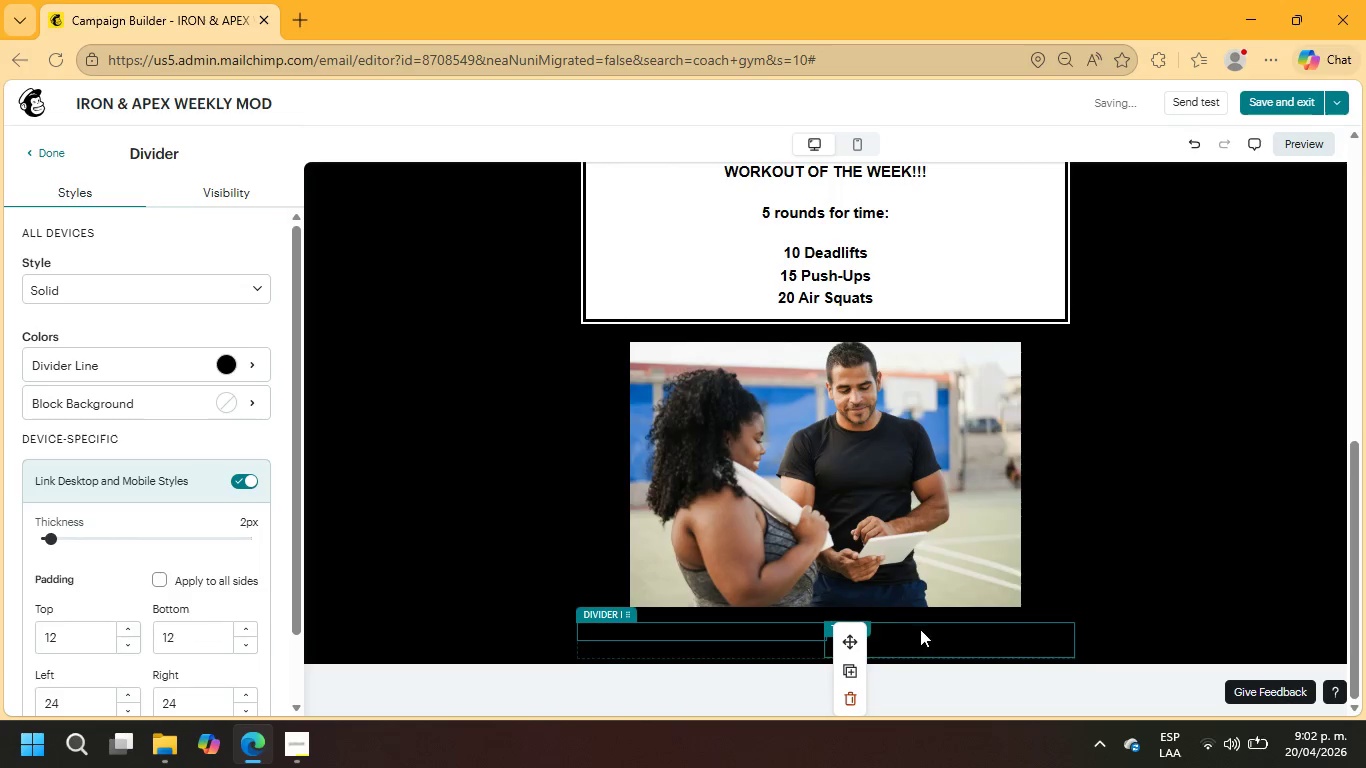 
left_click([932, 648])
 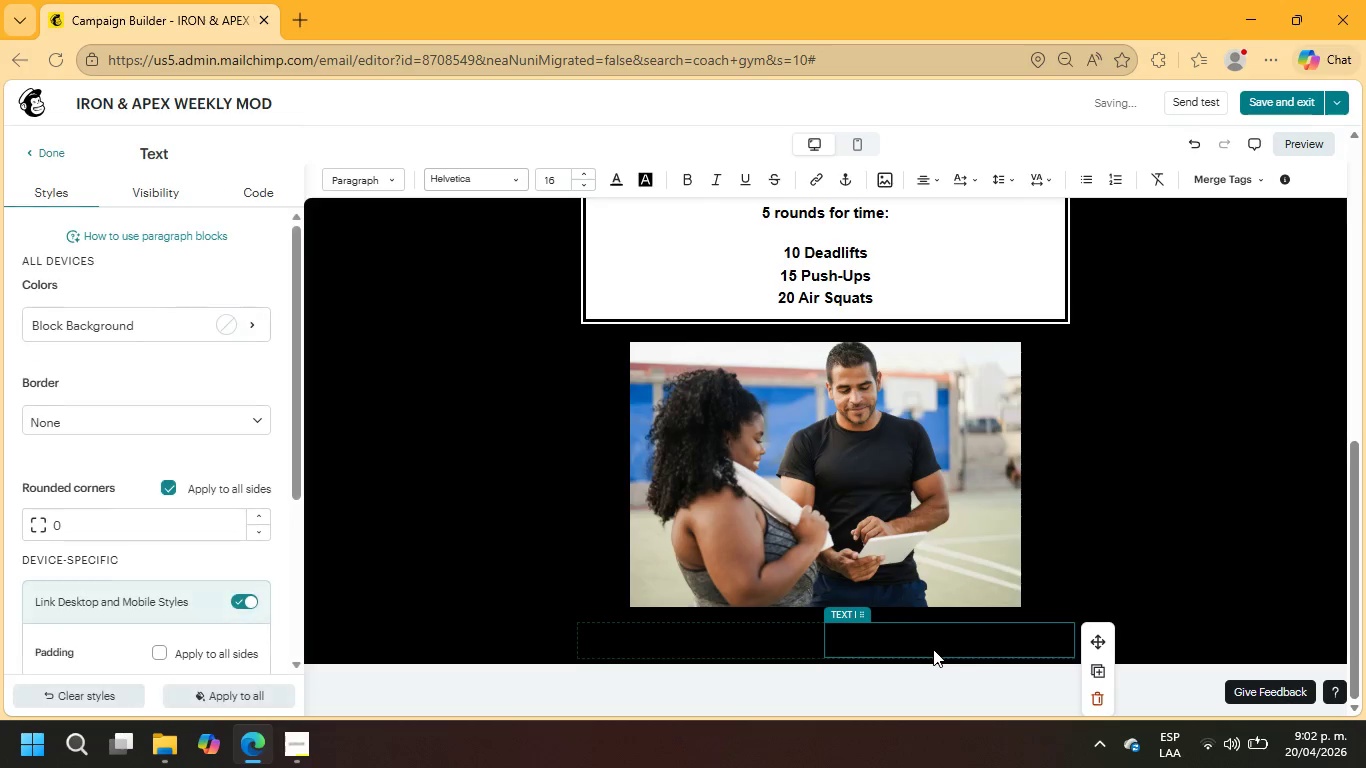 
left_click([721, 643])
 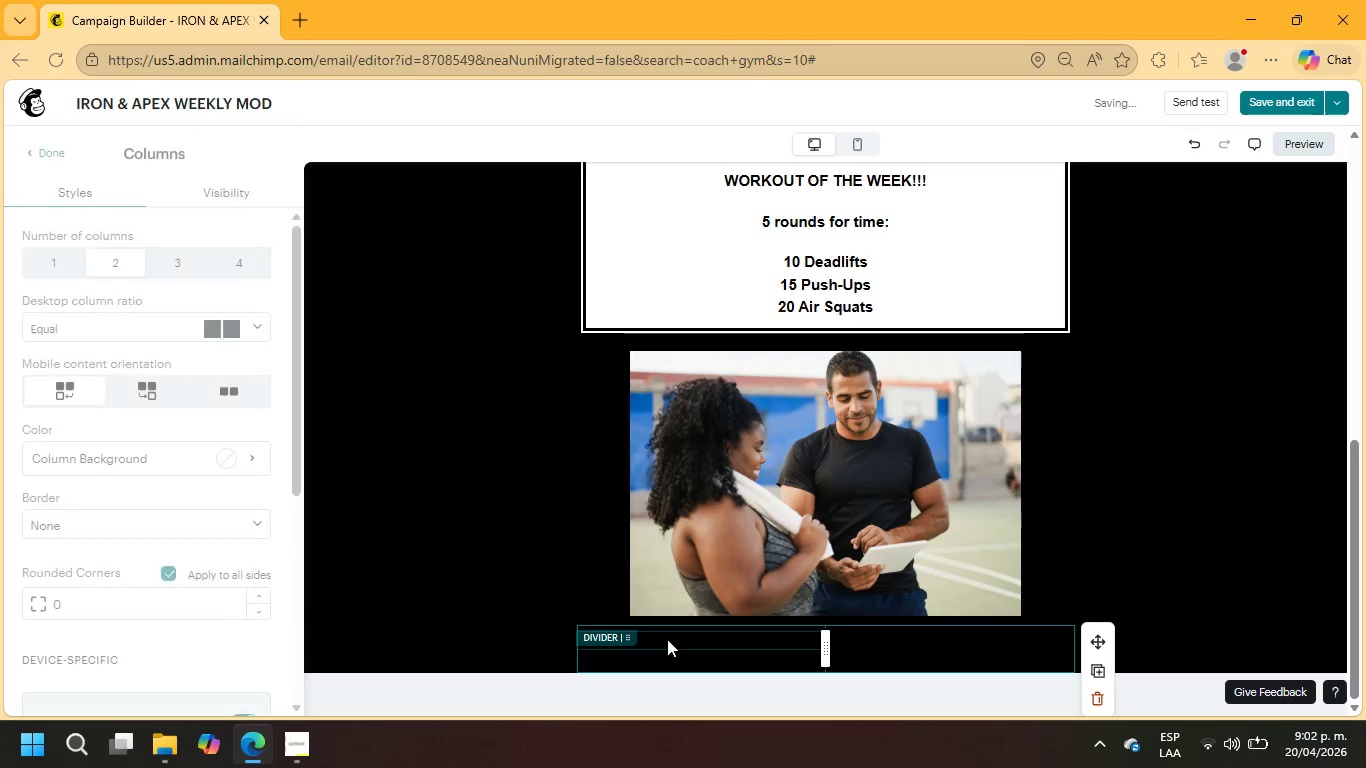 
left_click([667, 639])
 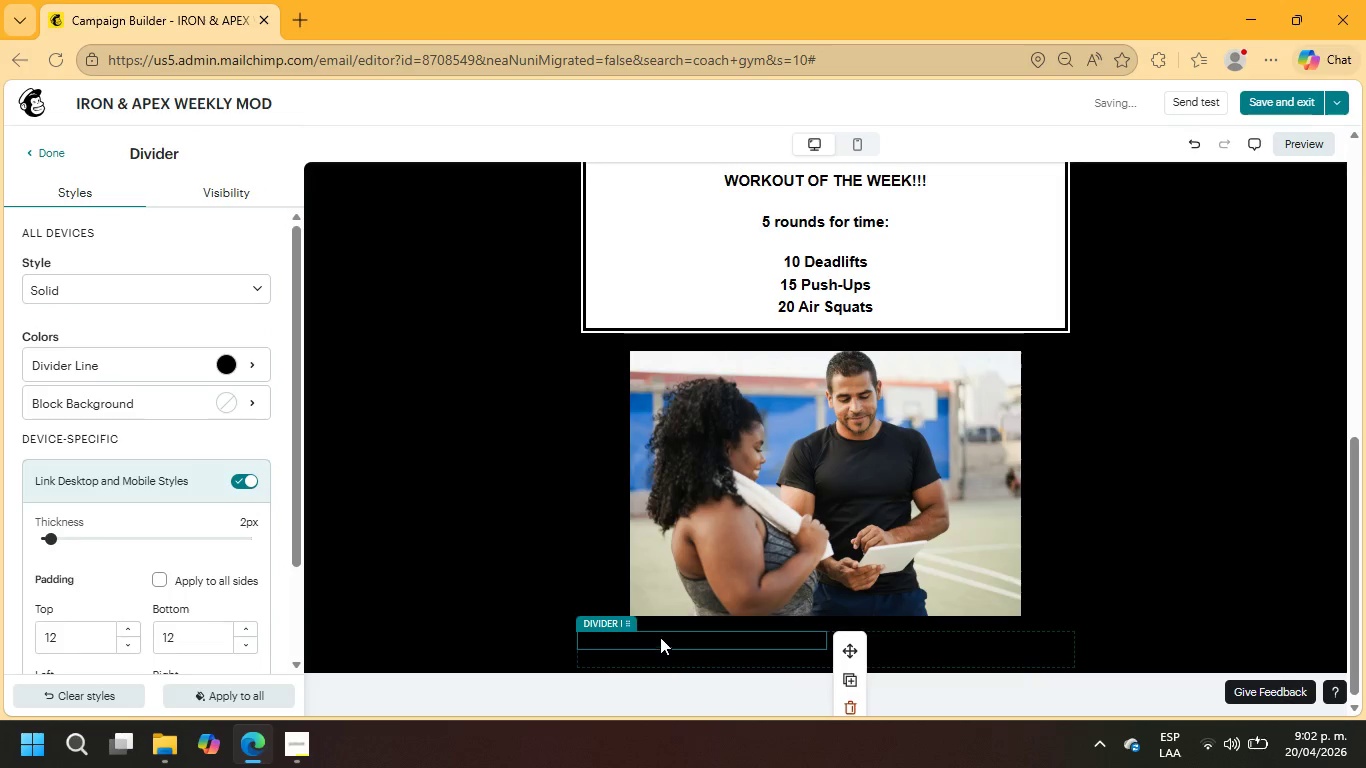 
left_click([71, 373])
 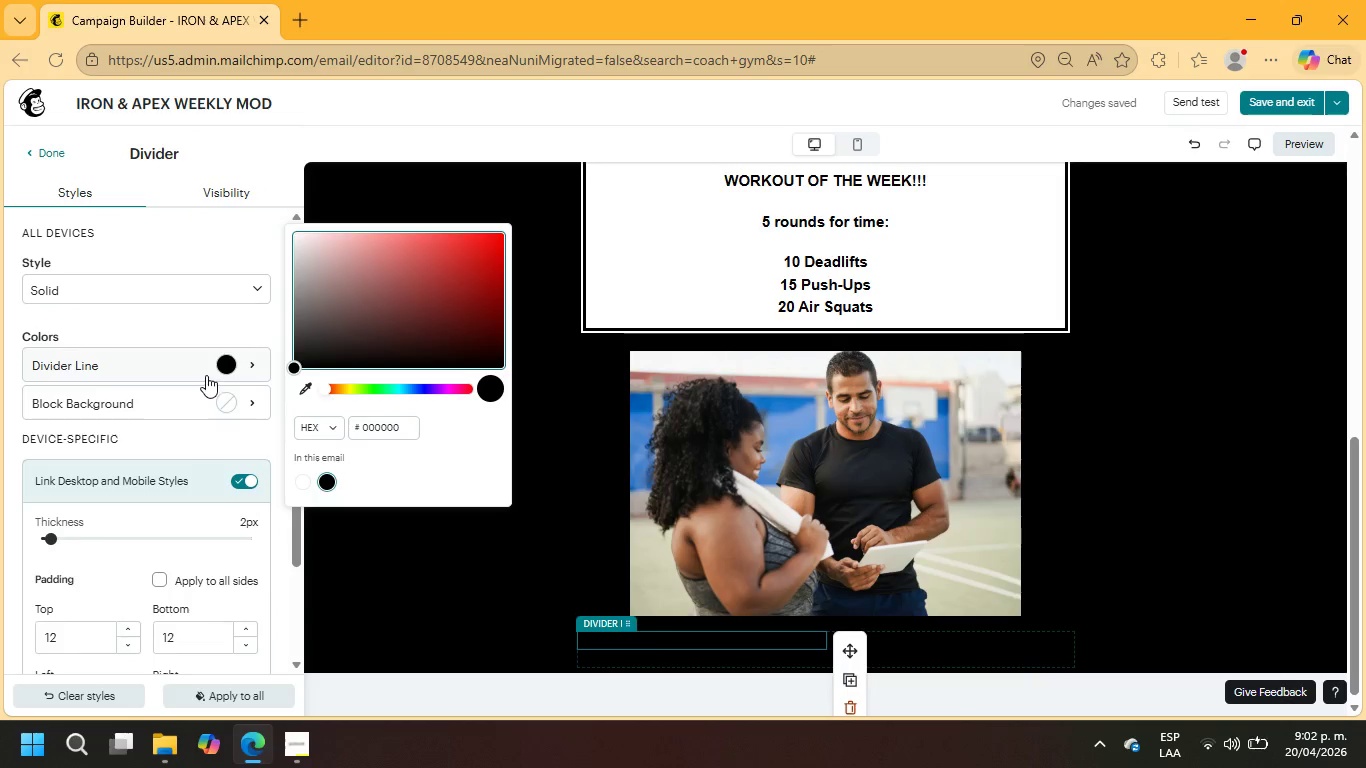 
left_click([205, 282])
 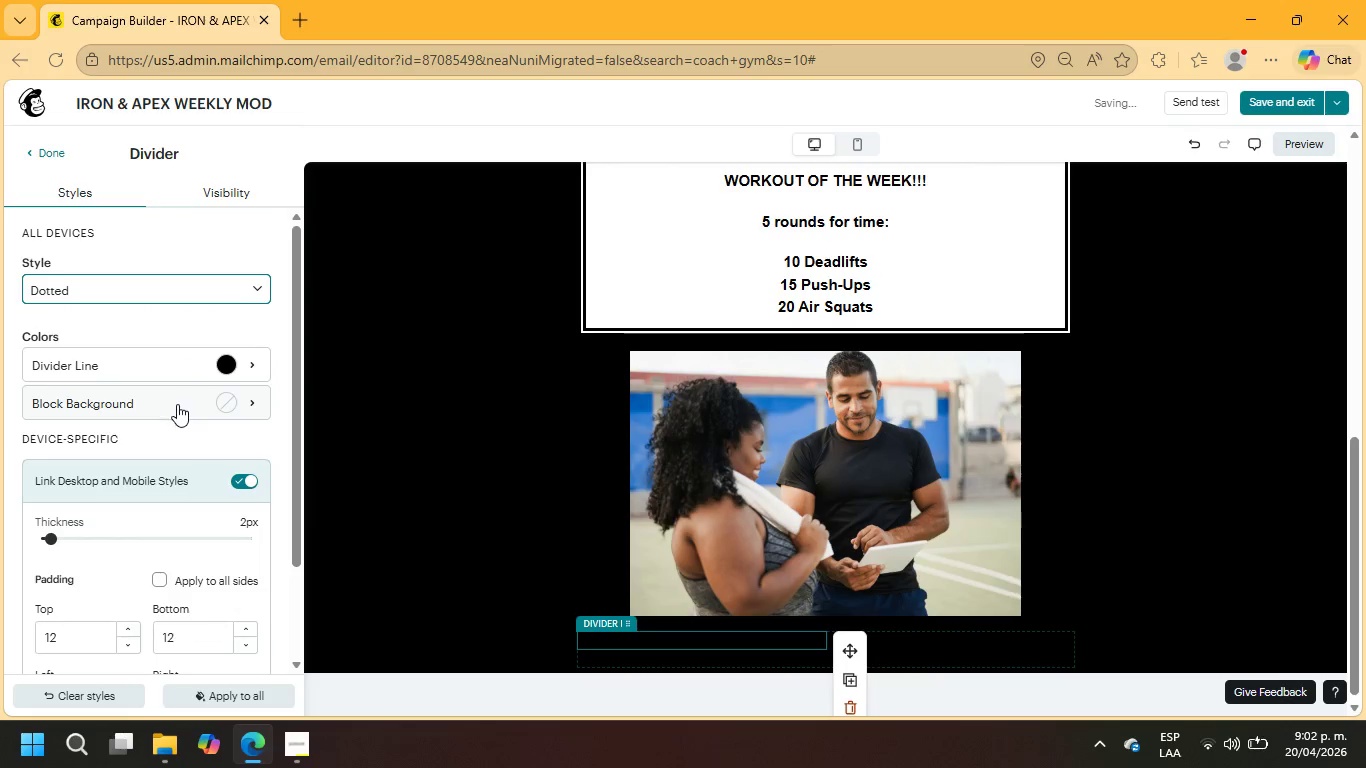 
left_click([202, 364])
 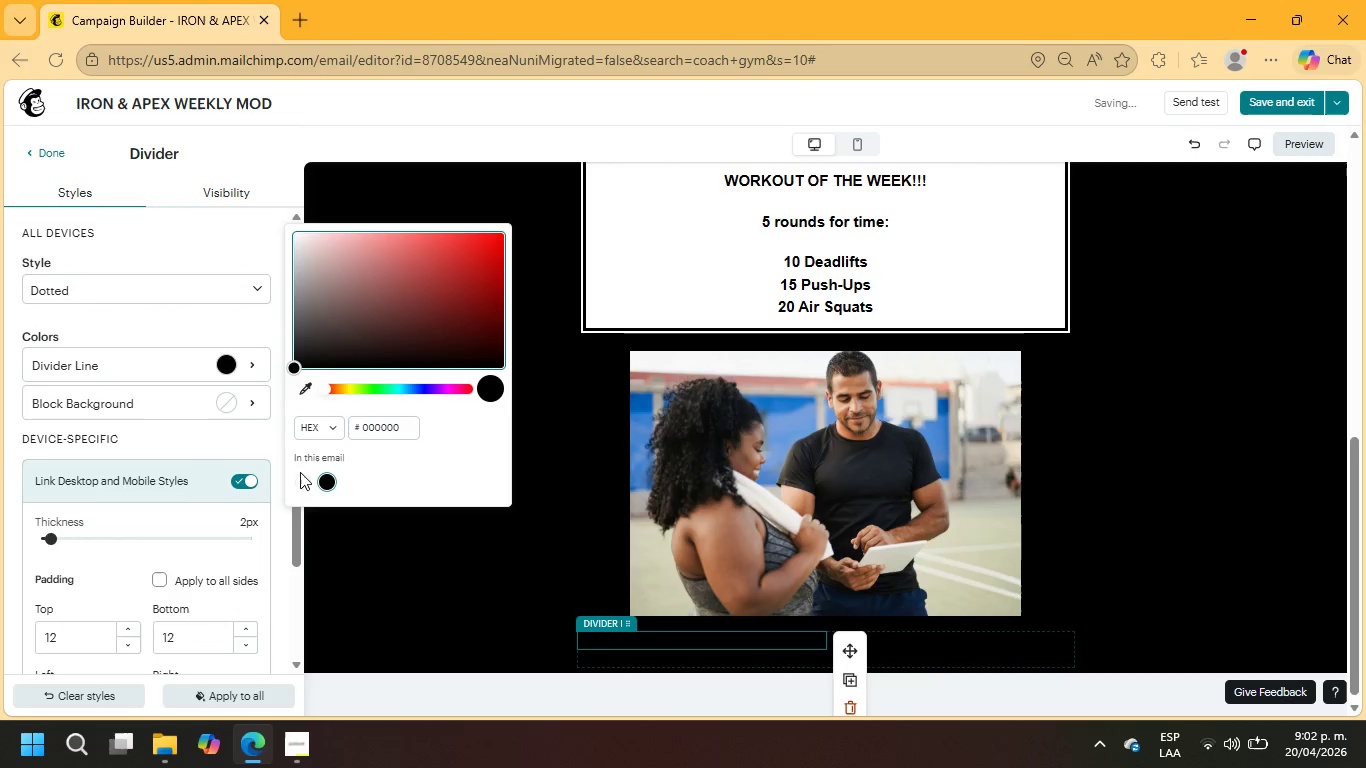 
left_click([298, 476])
 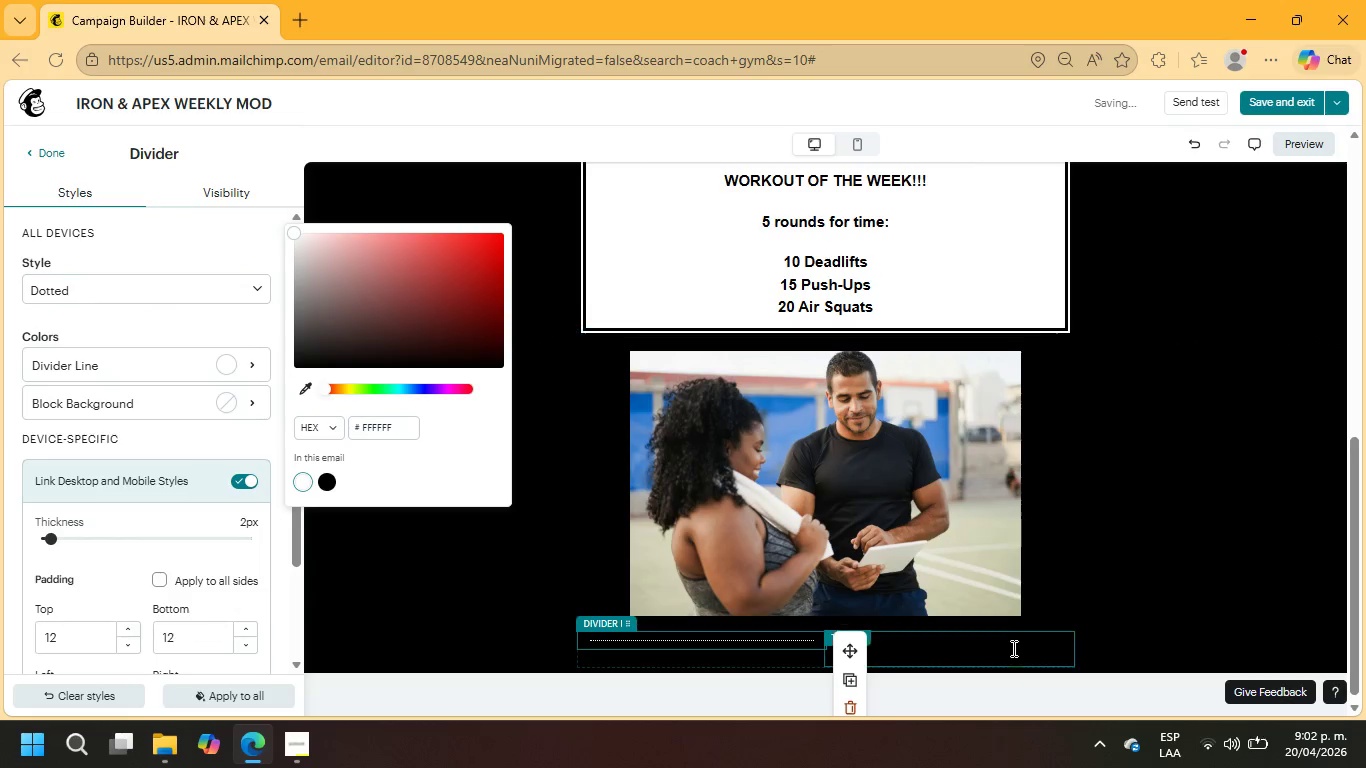 
double_click([1010, 656])
 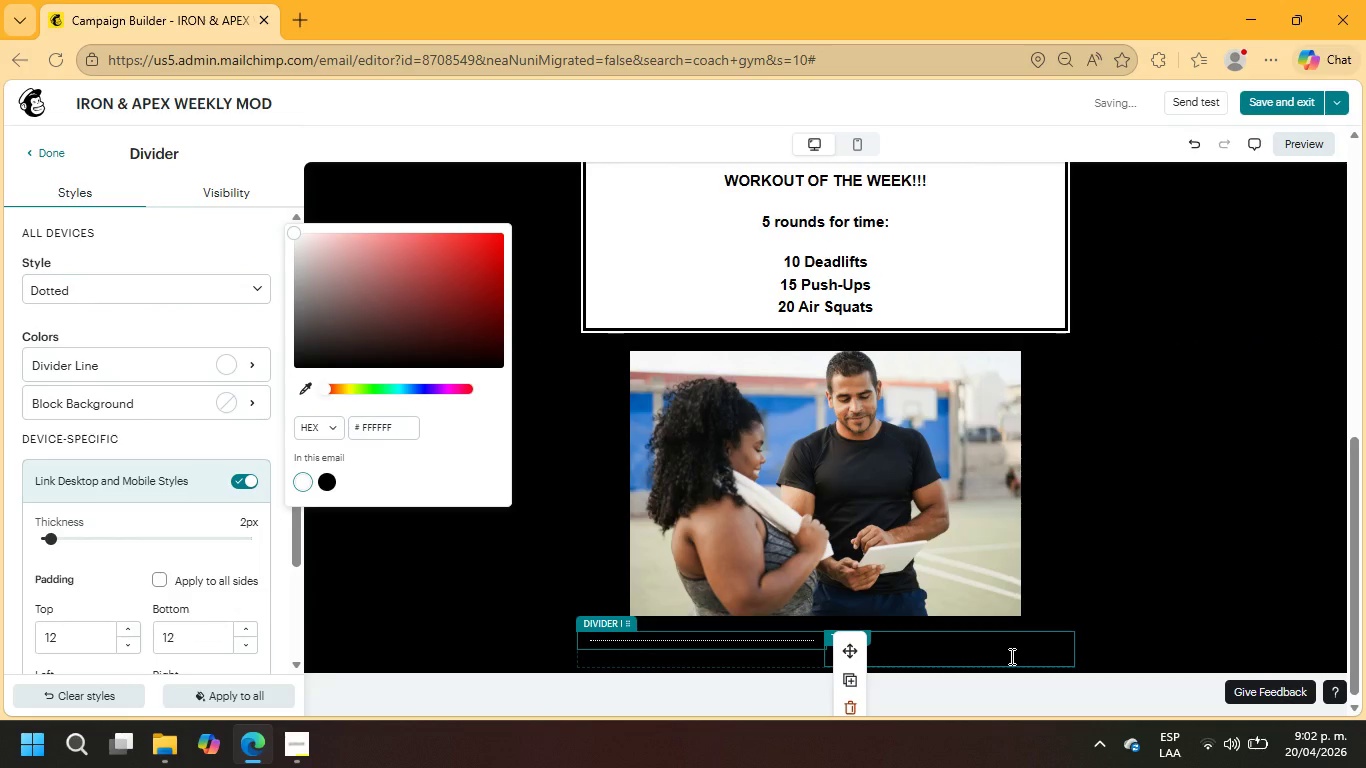 
triple_click([1010, 656])
 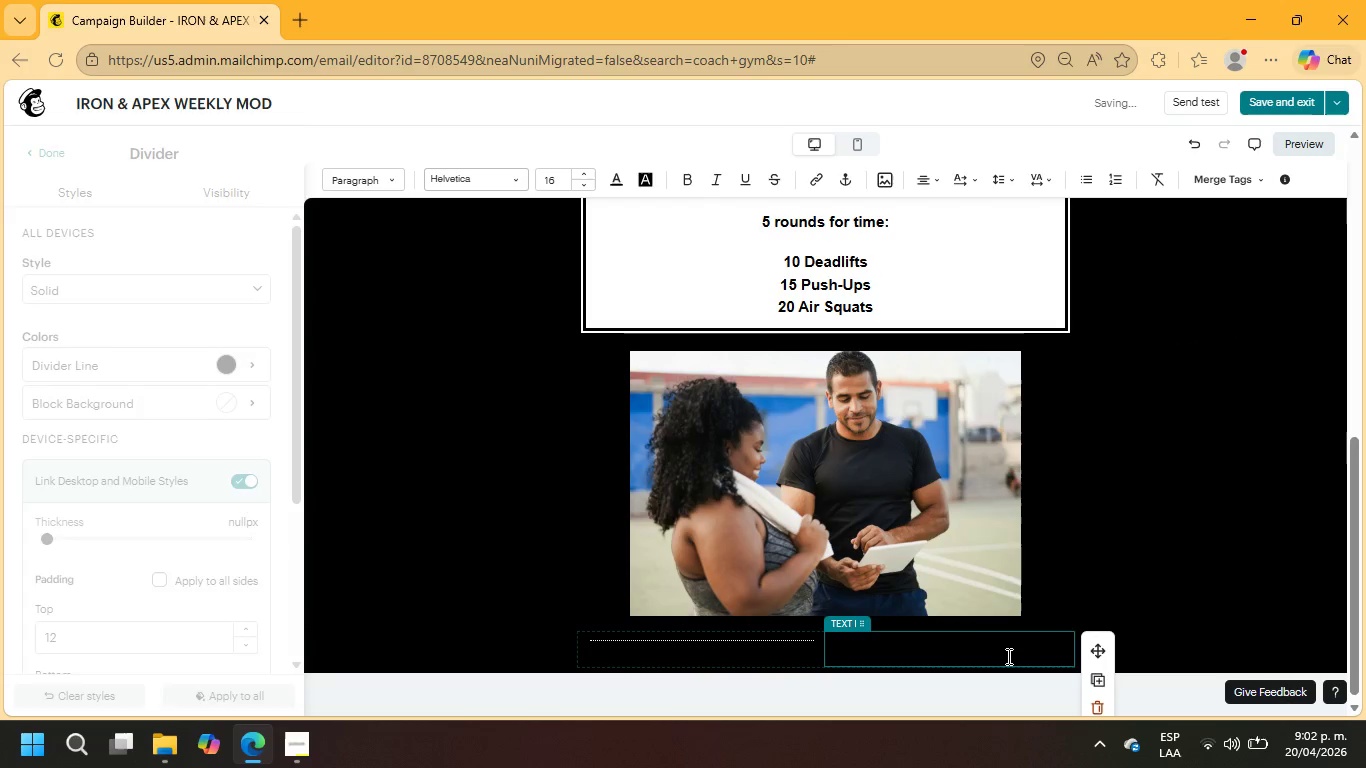 
left_click([1007, 656])
 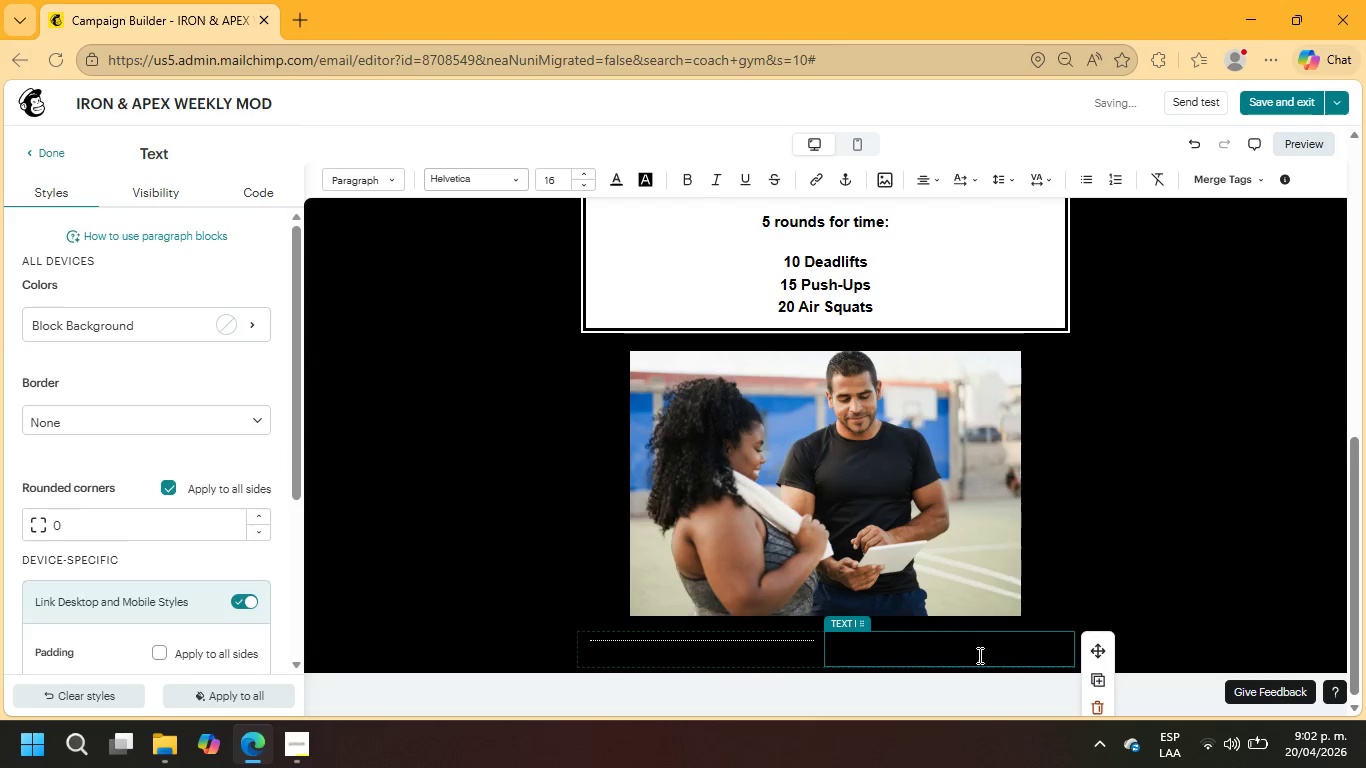 
left_click([905, 652])
 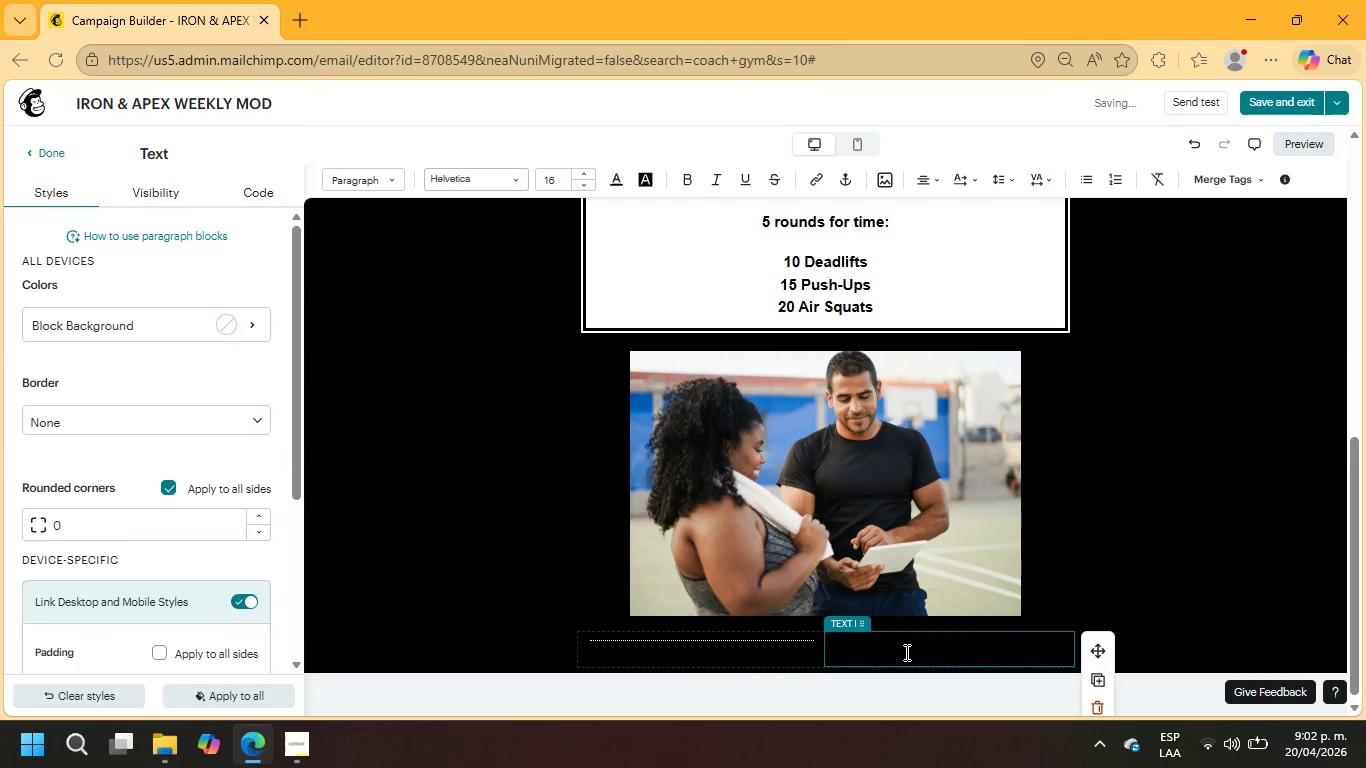 
type(COACH TIPS)
 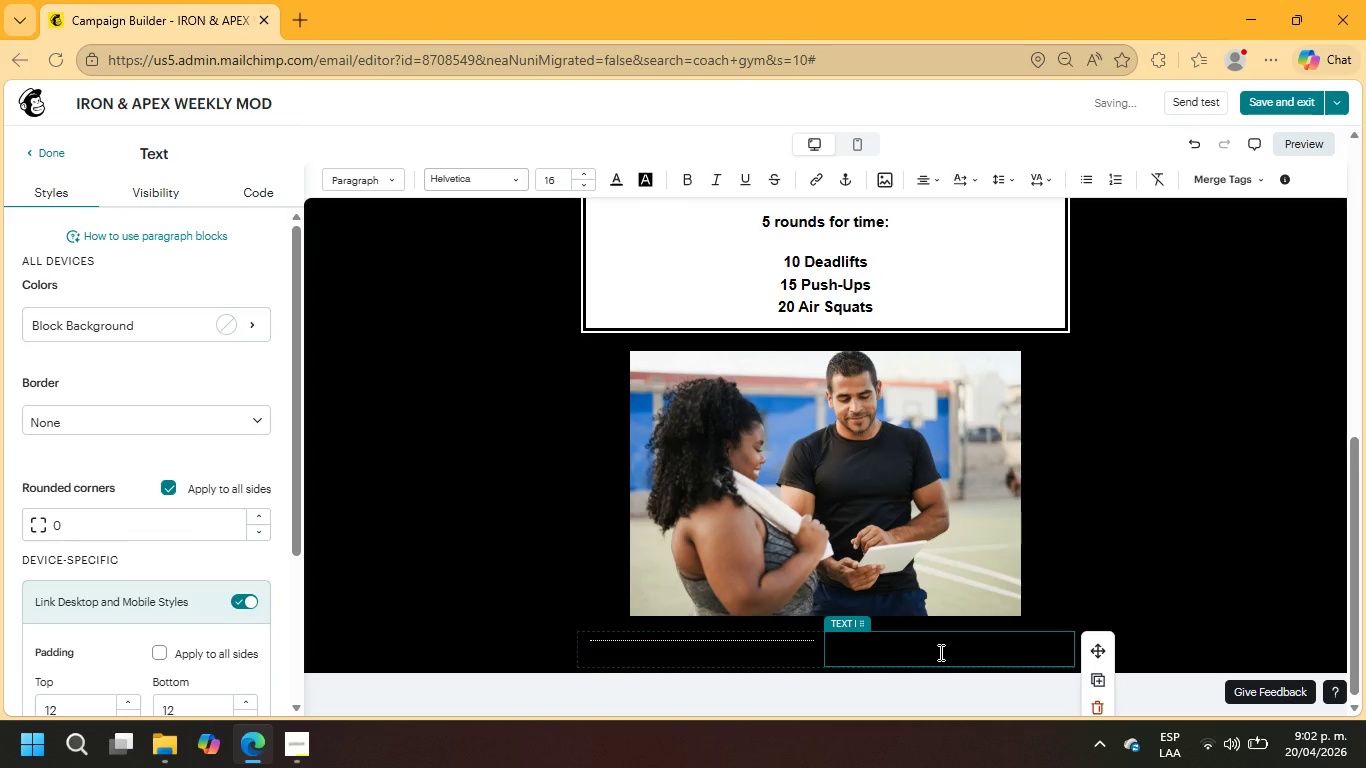 
double_click([939, 652])
 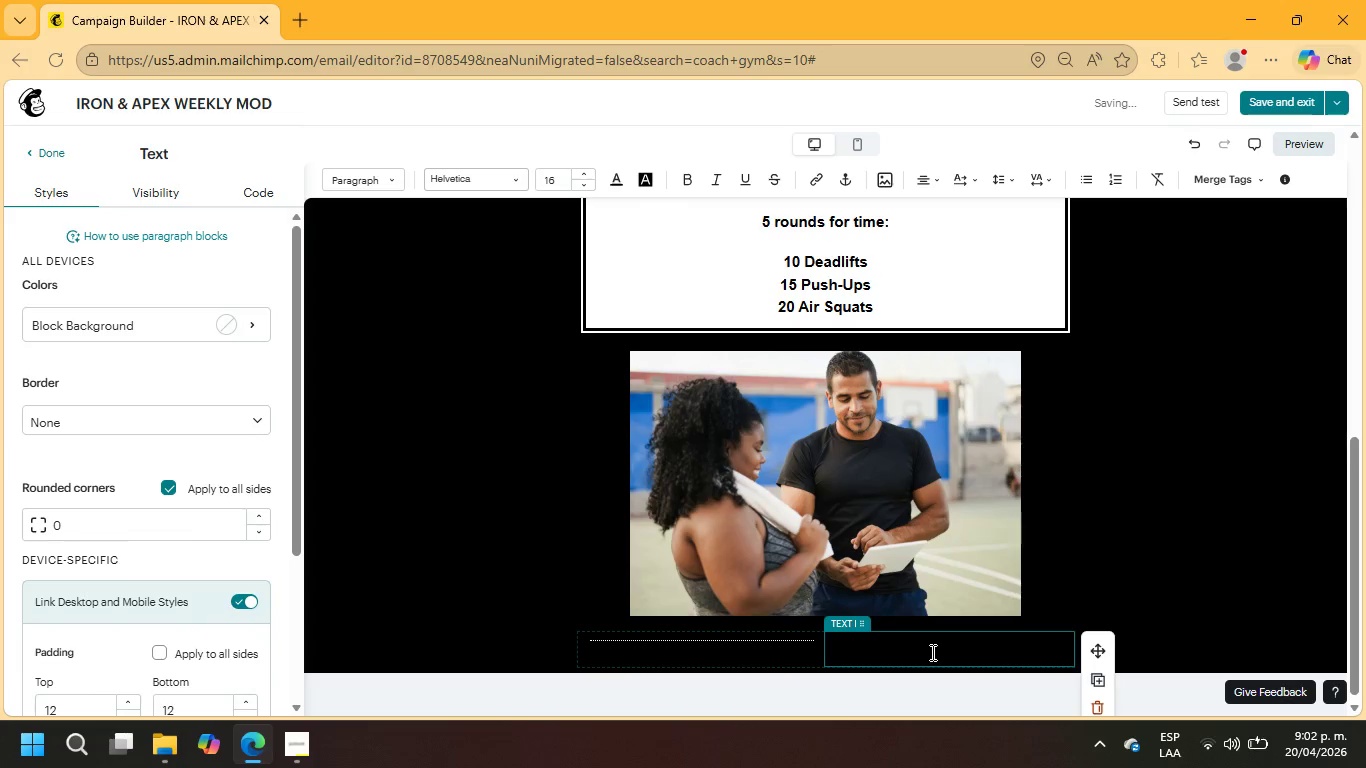 
left_click_drag(start_coordinate=[931, 652], to_coordinate=[805, 642])
 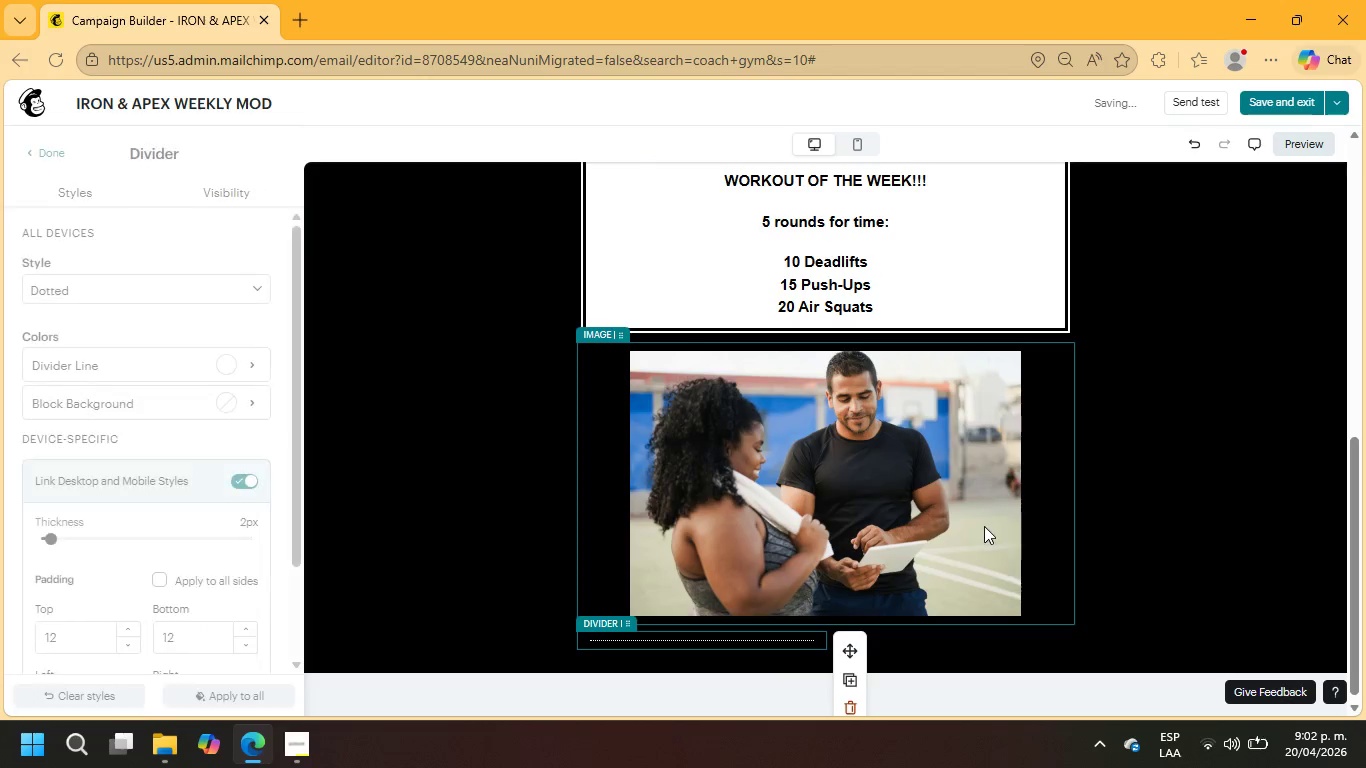 
left_click([1004, 641])
 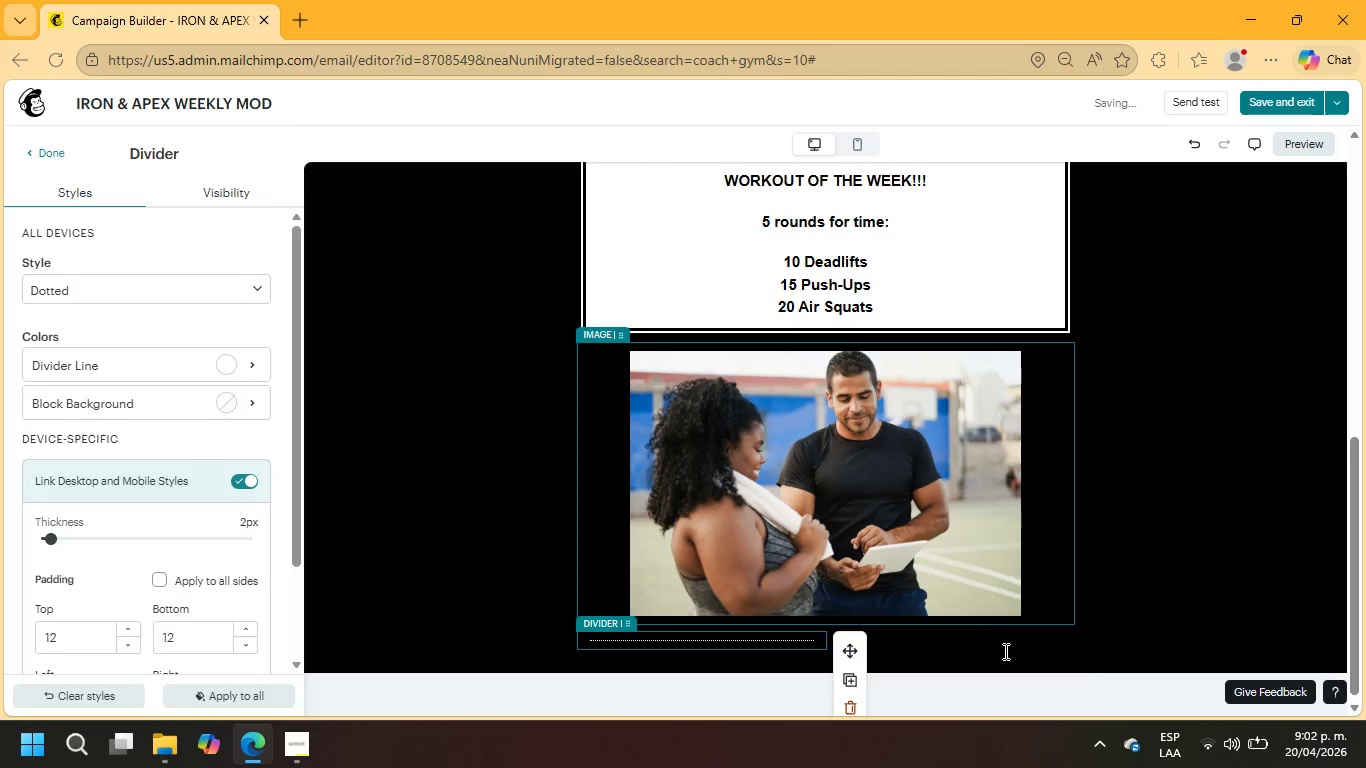 
double_click([1004, 651])
 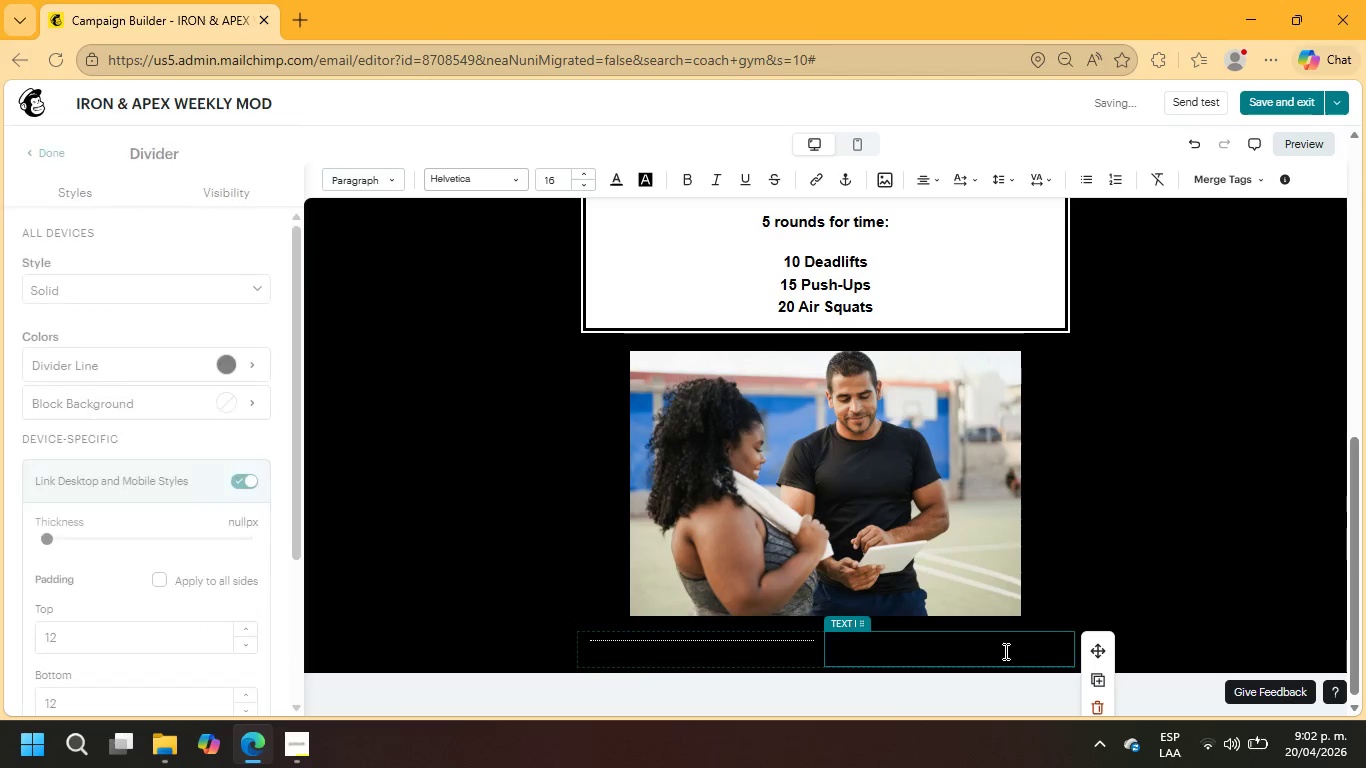 
triple_click([1004, 651])
 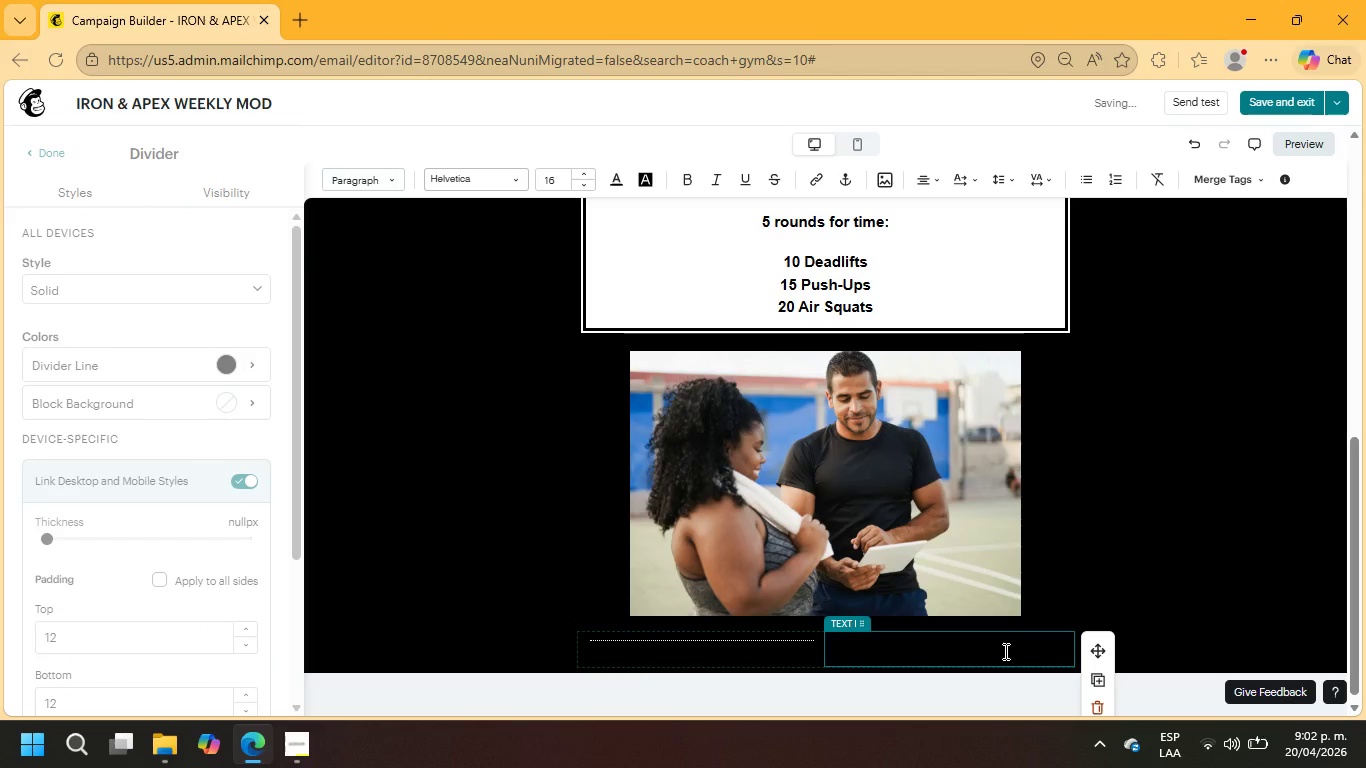 
triple_click([1004, 651])
 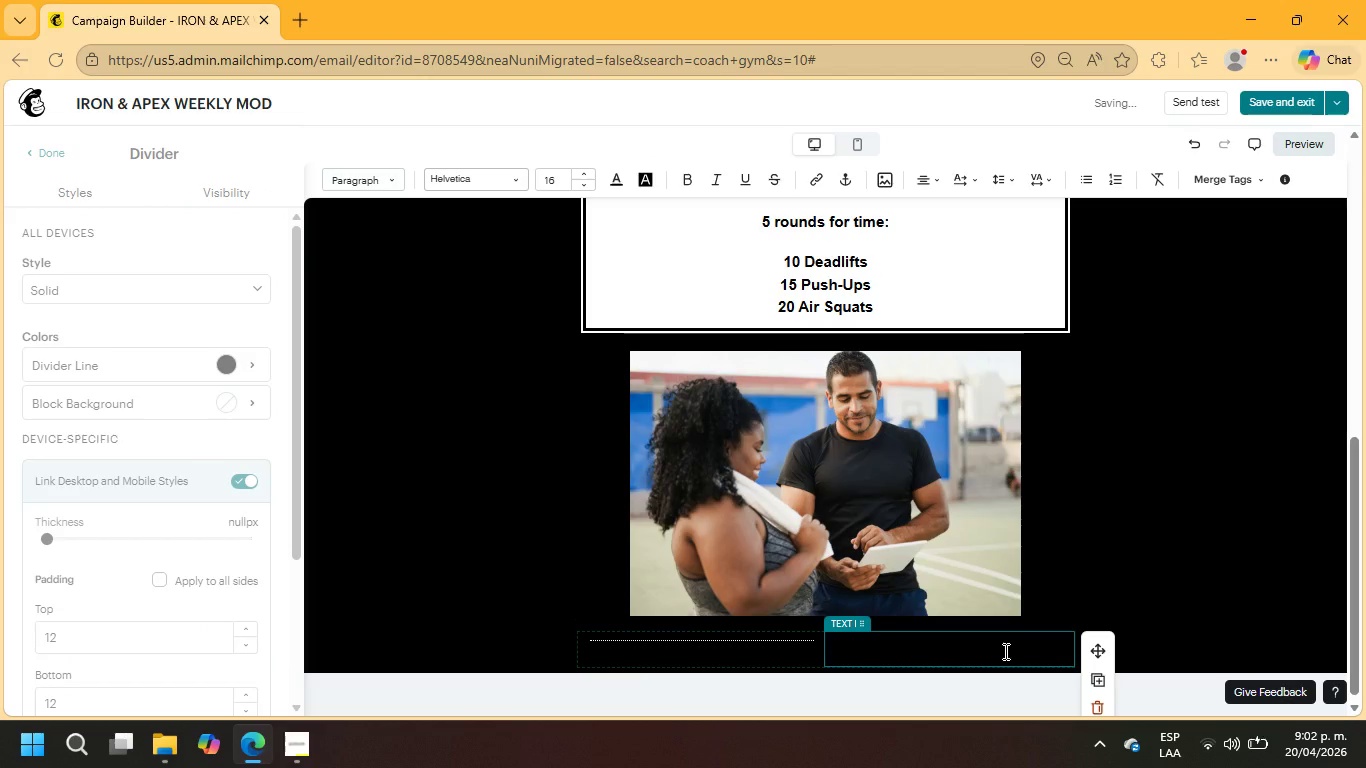 
triple_click([1004, 651])
 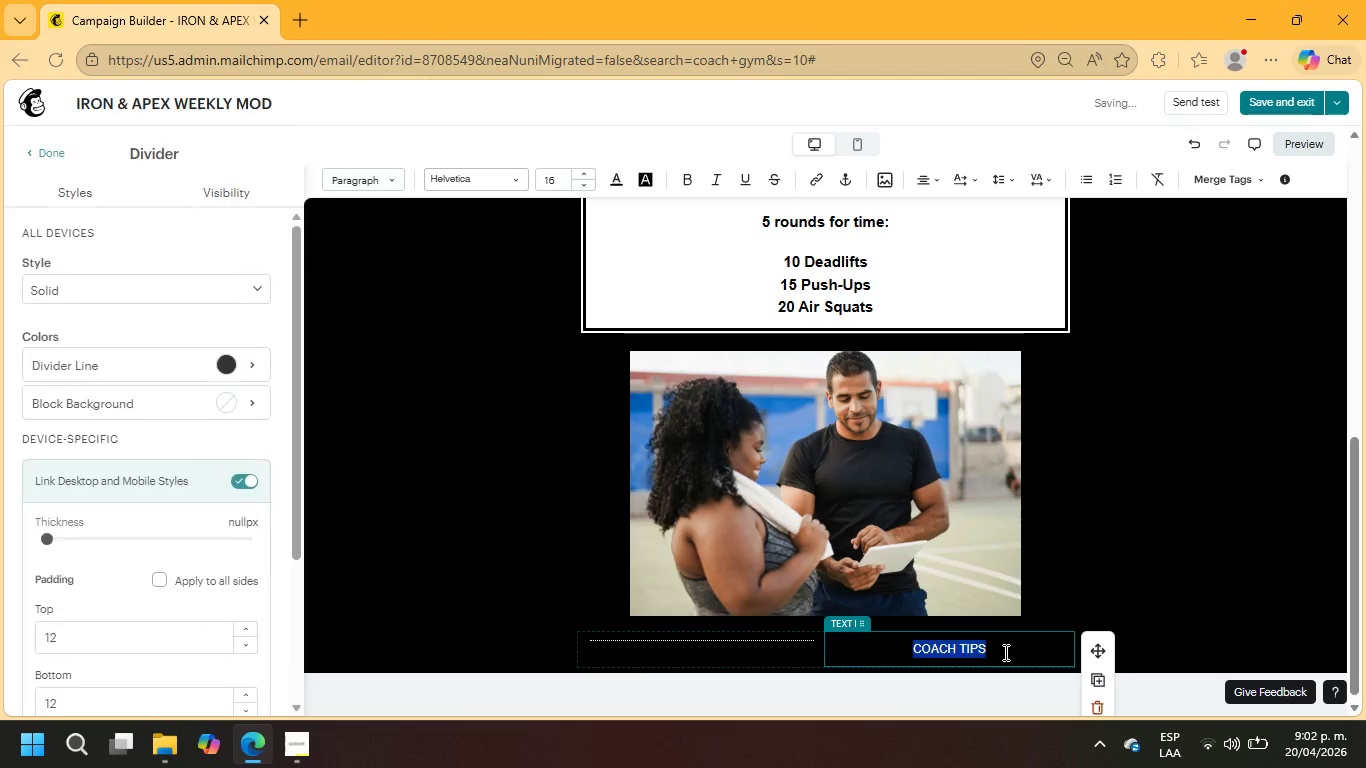 
left_click_drag(start_coordinate=[1004, 652], to_coordinate=[964, 656])
 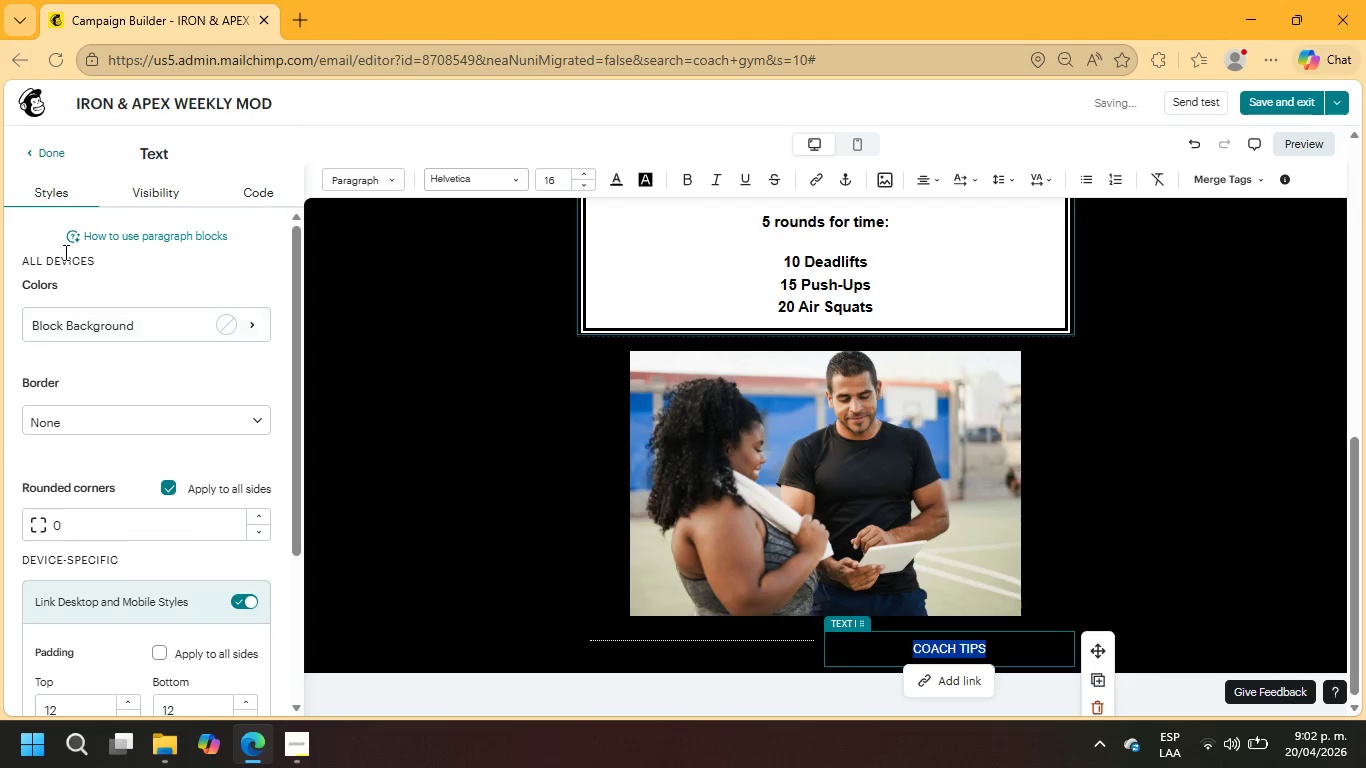 
scroll: coordinate [192, 505], scroll_direction: down, amount: 4.0
 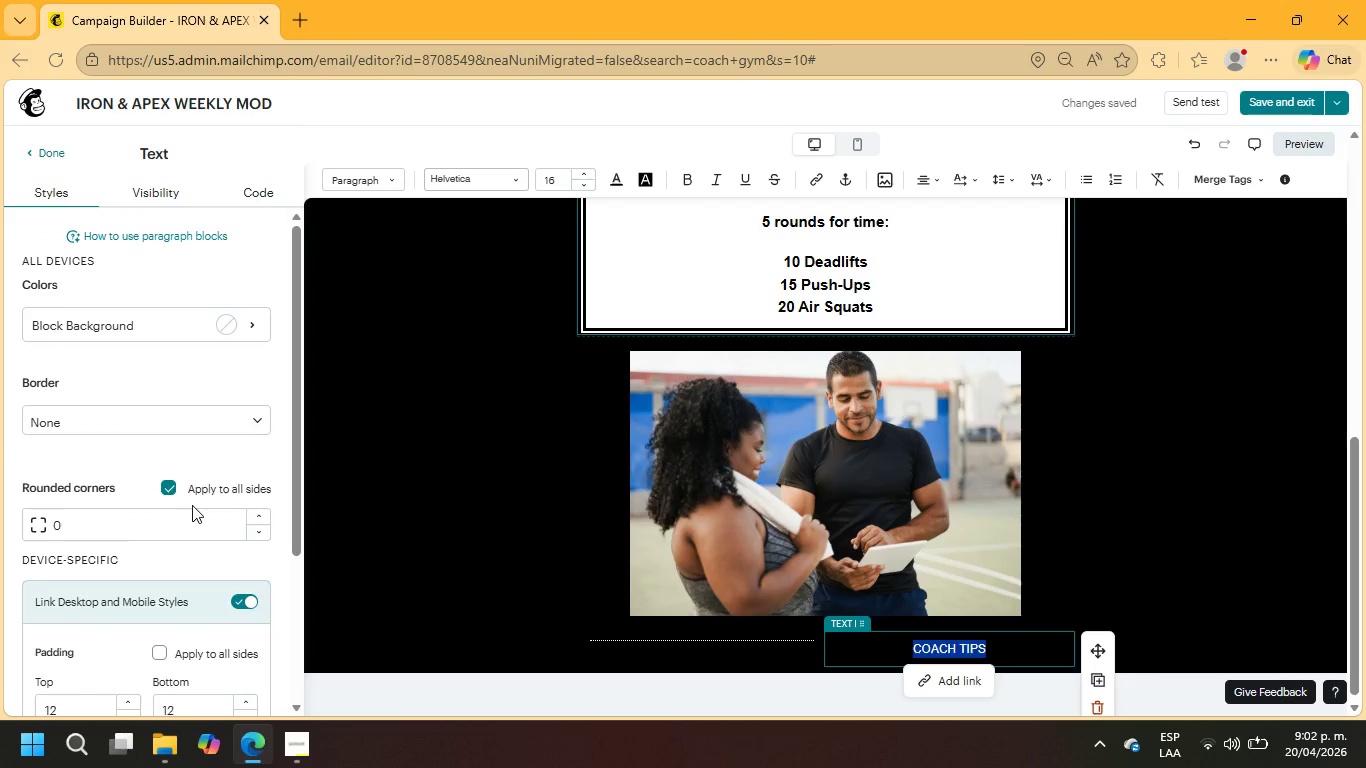 
scroll: coordinate [192, 505], scroll_direction: up, amount: 4.0
 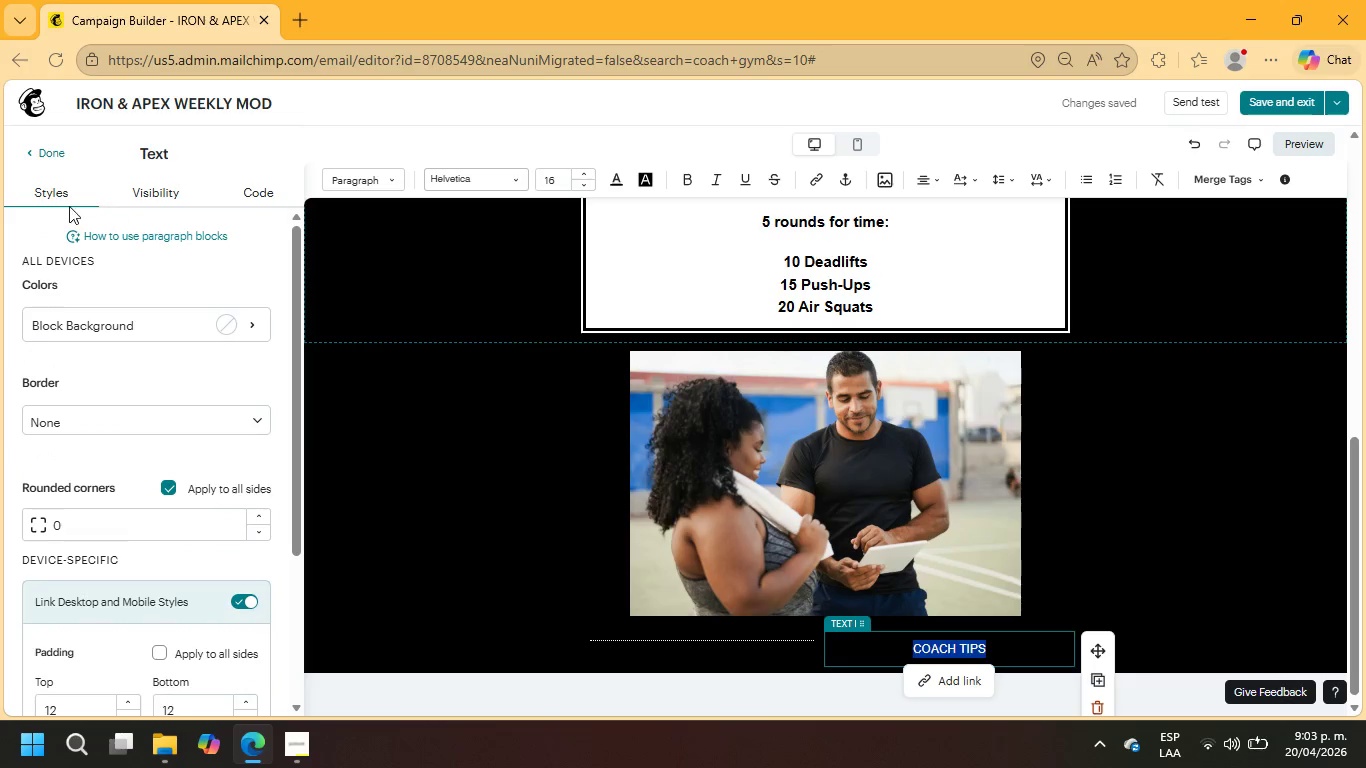 
left_click([34, 159])
 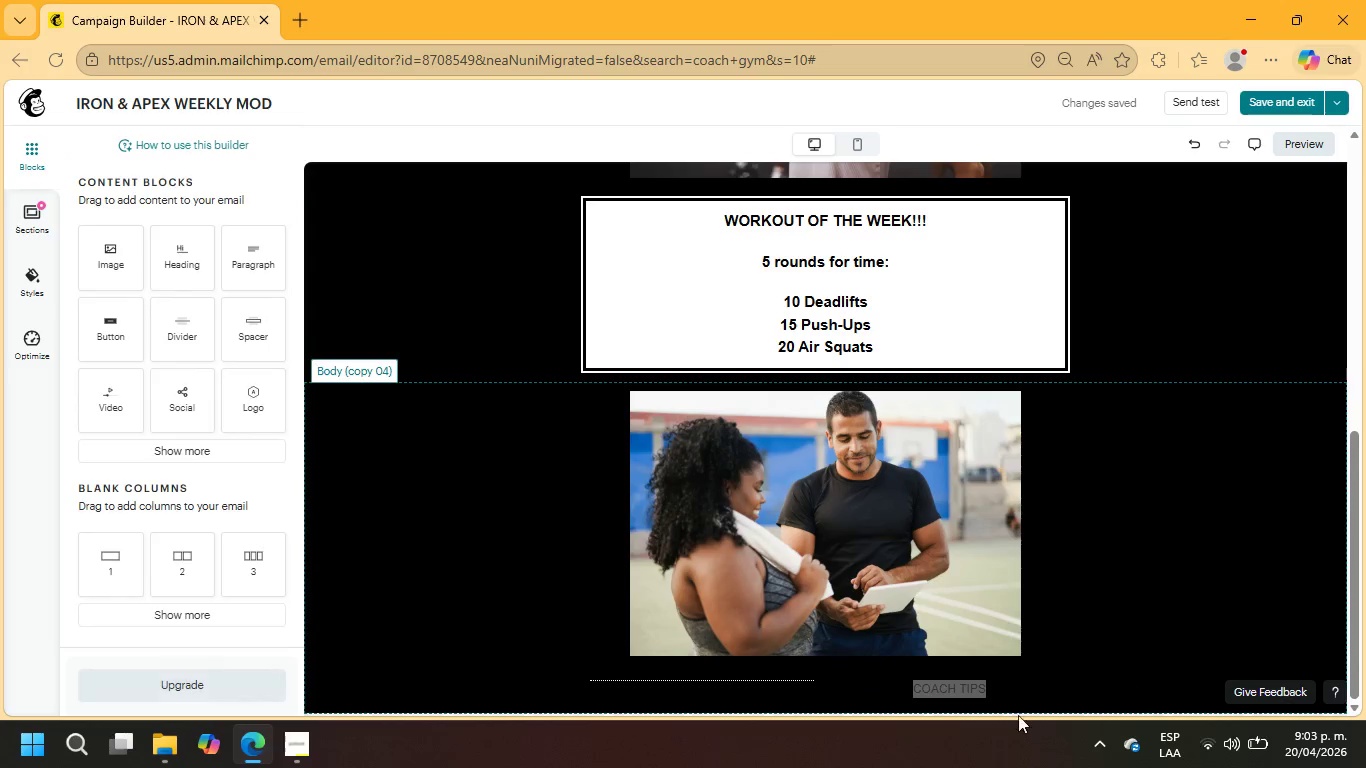 
left_click([972, 686])
 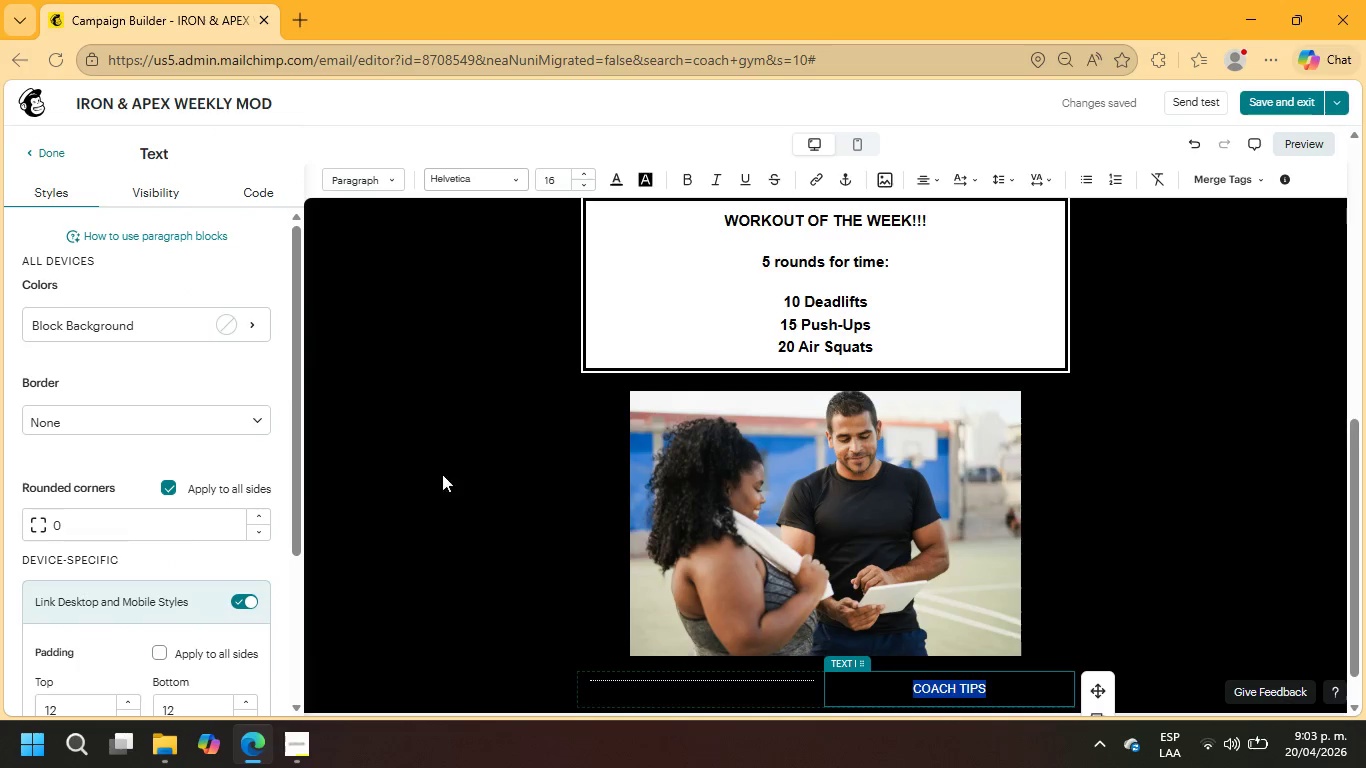 
left_click([167, 325])
 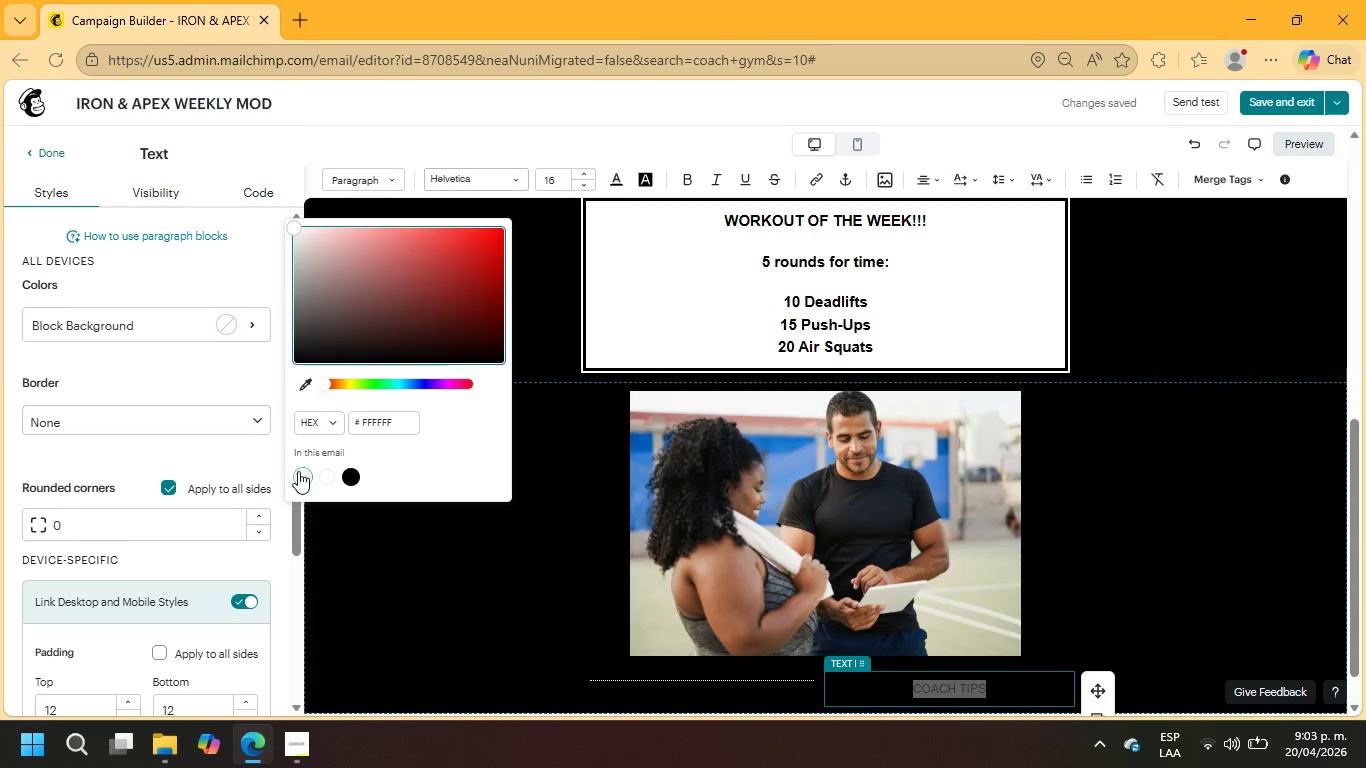 
left_click([320, 472])
 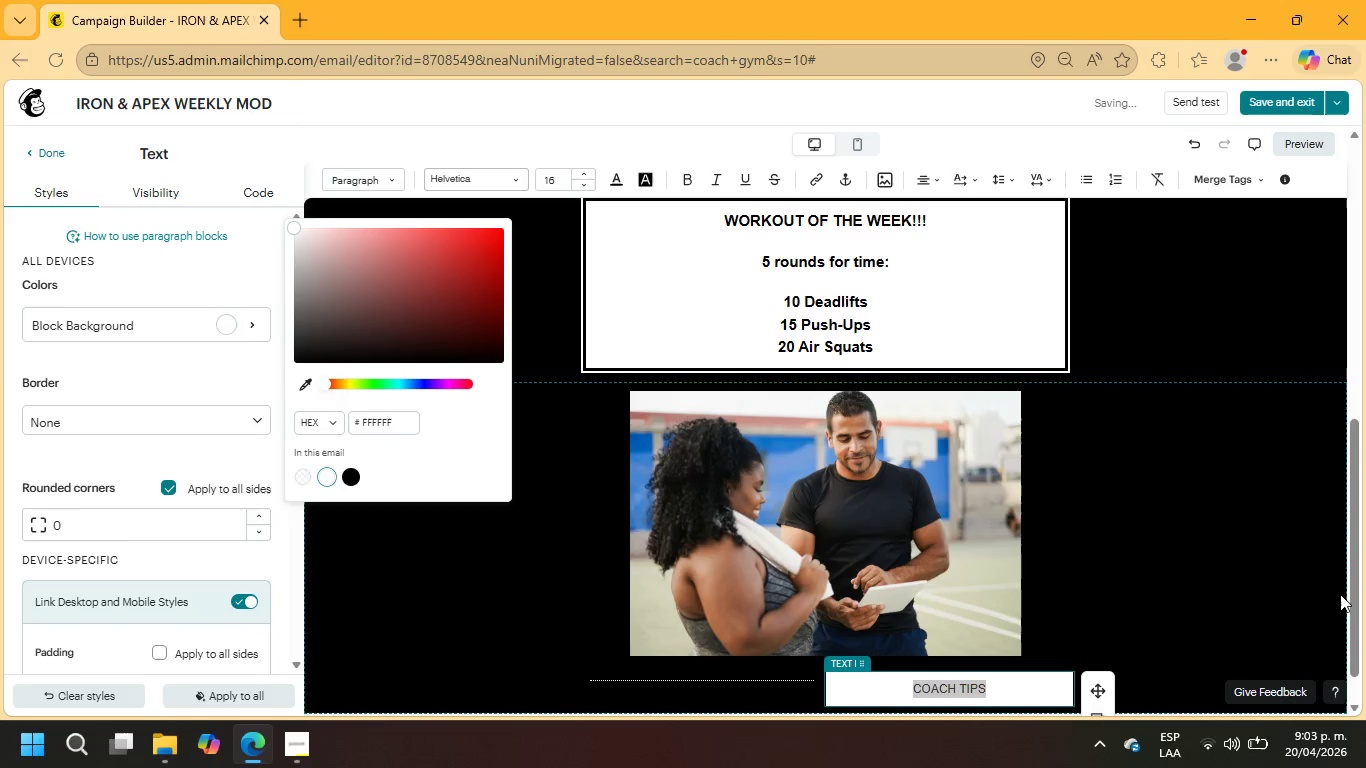 
left_click([1286, 567])
 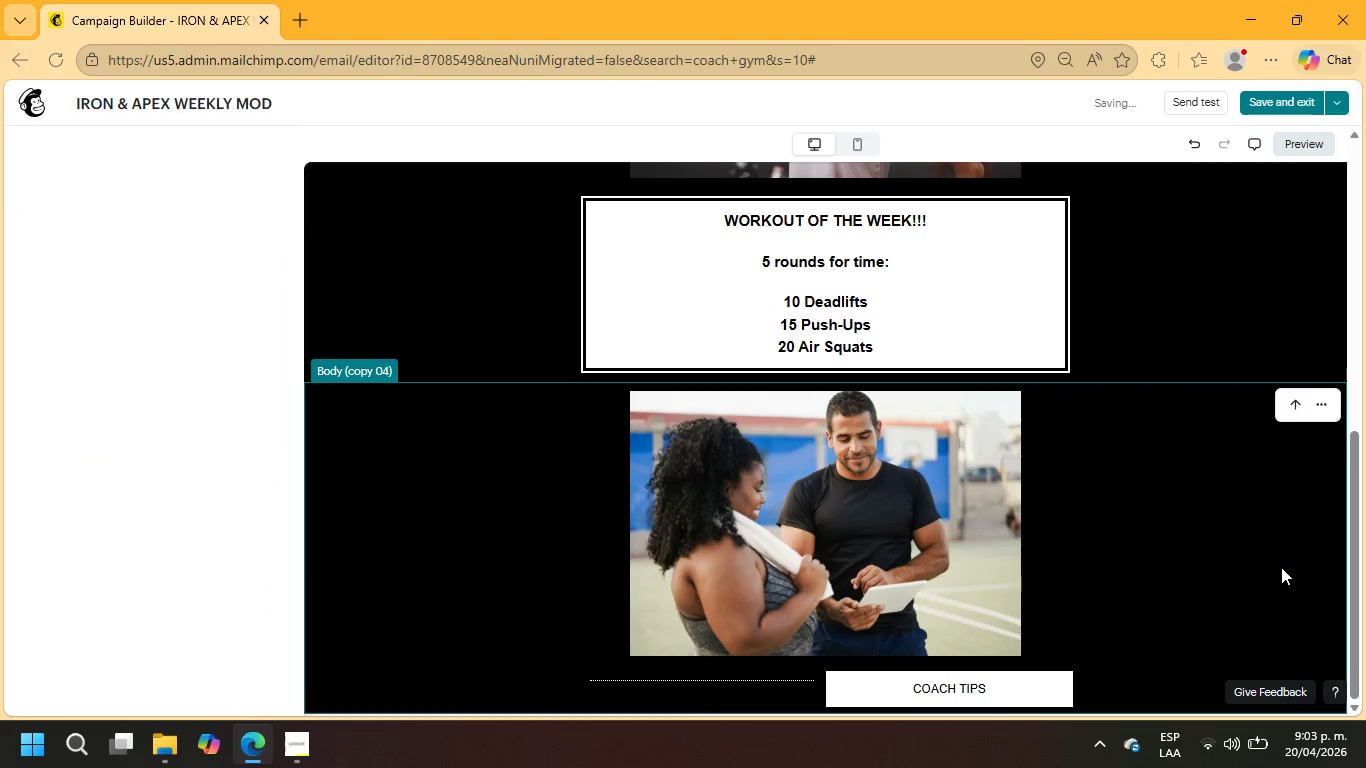 
scroll: coordinate [1281, 567], scroll_direction: down, amount: 2.0
 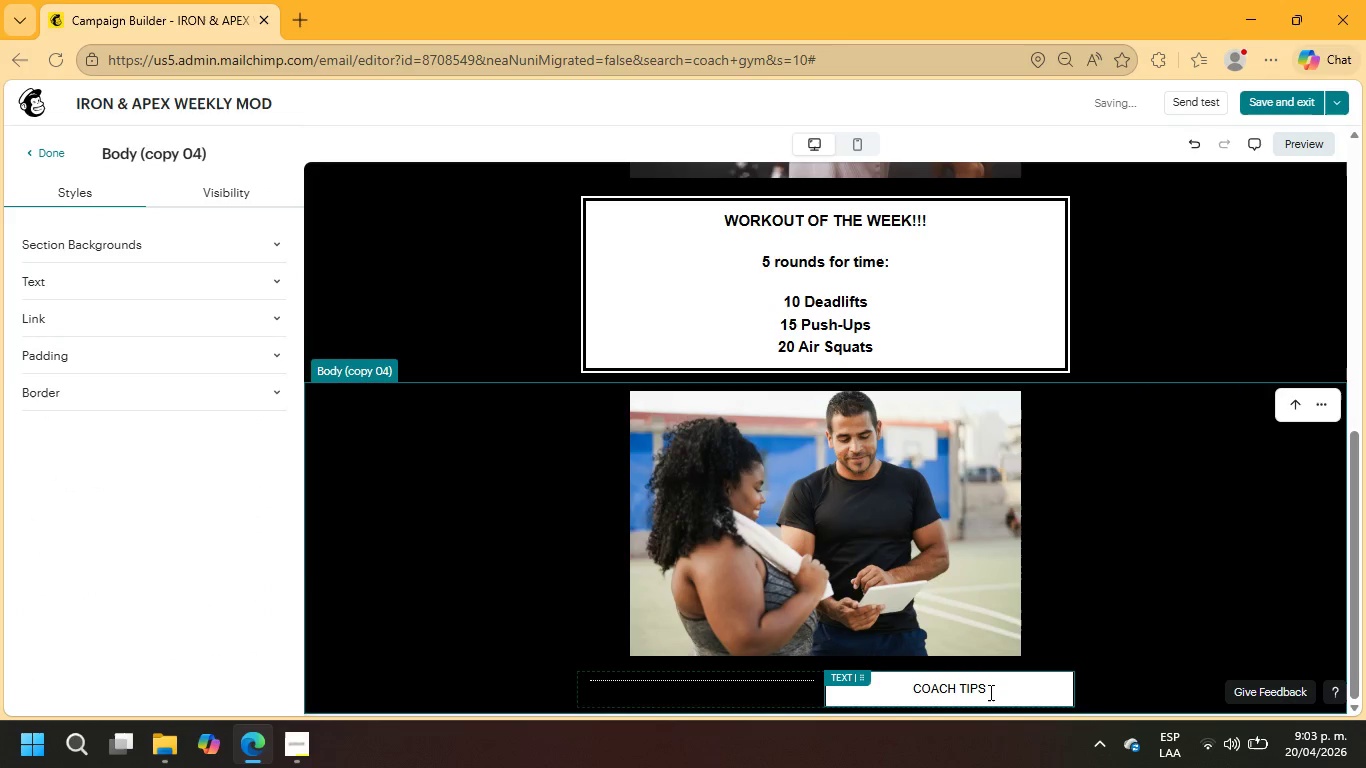 
double_click([989, 692])
 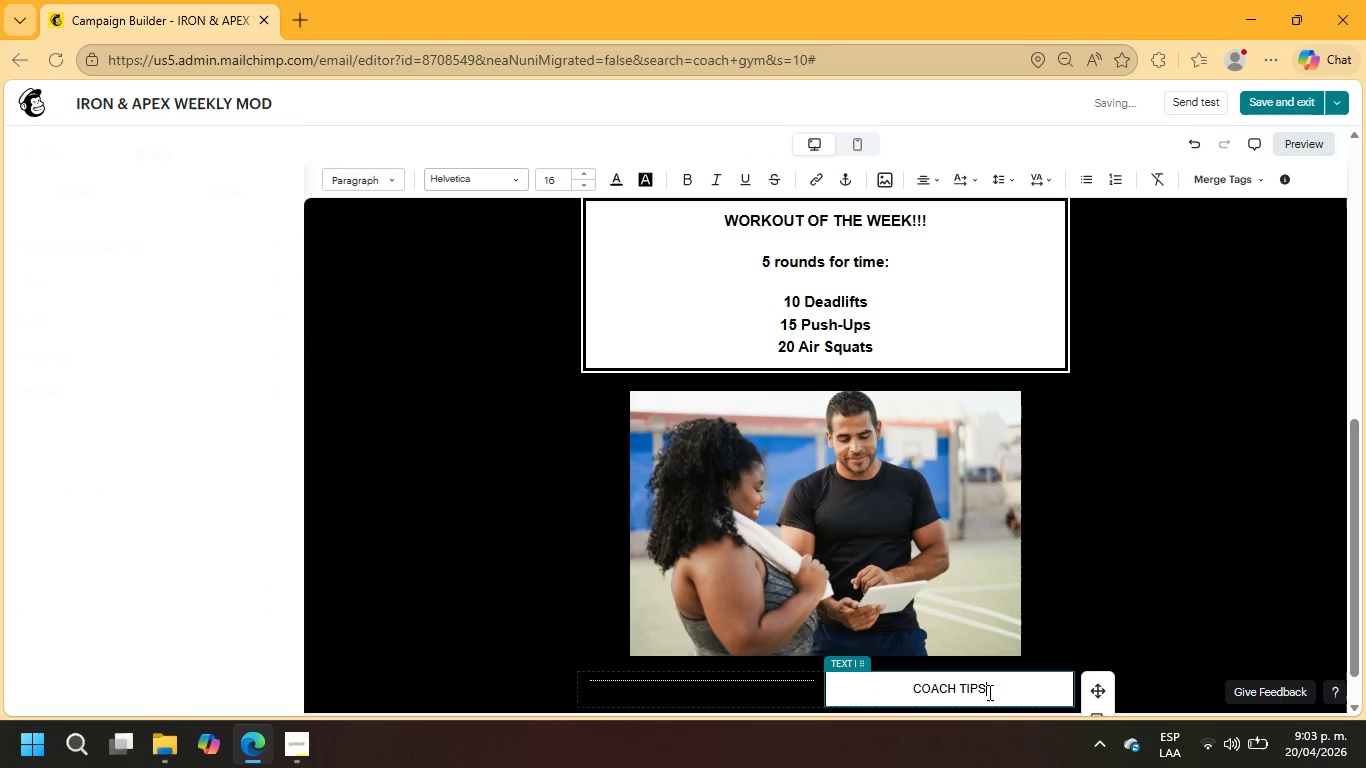 
triple_click([988, 692])
 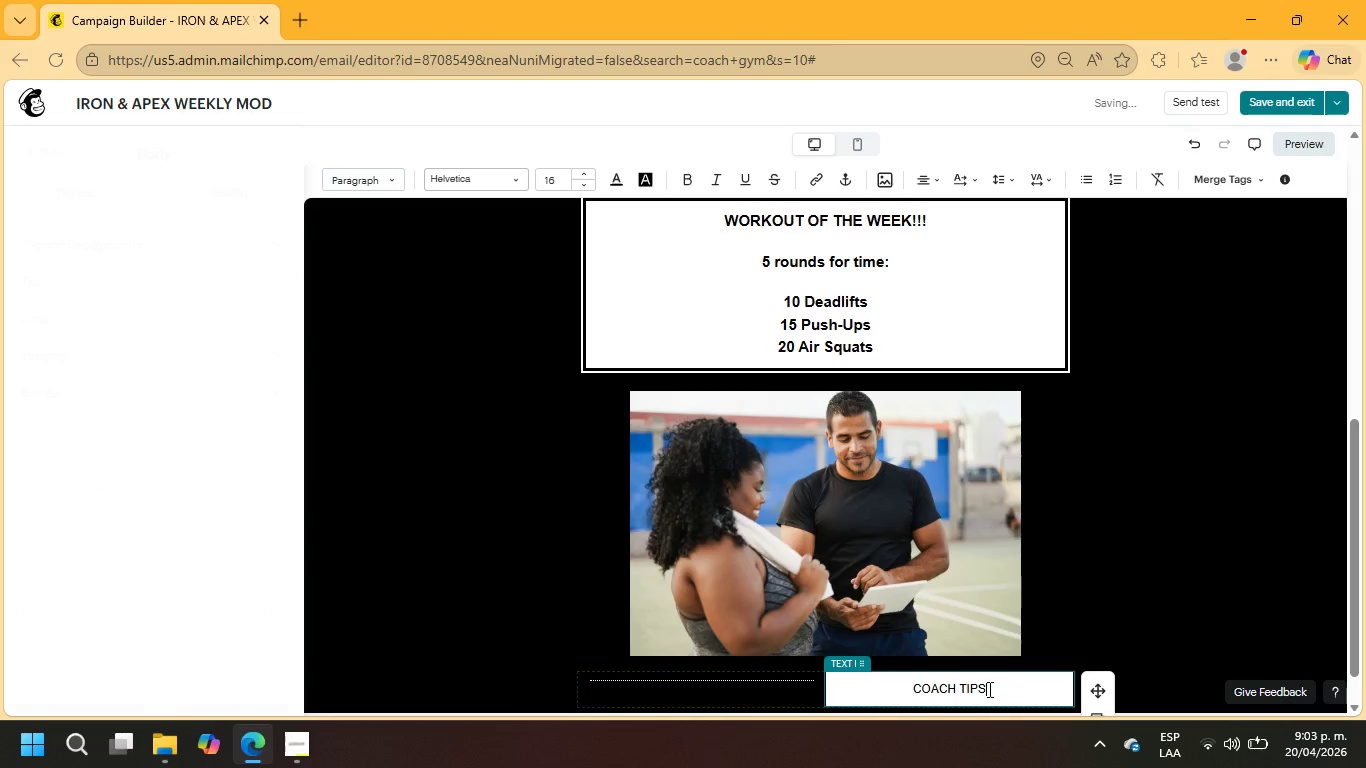 
left_click_drag(start_coordinate=[988, 689], to_coordinate=[904, 688])
 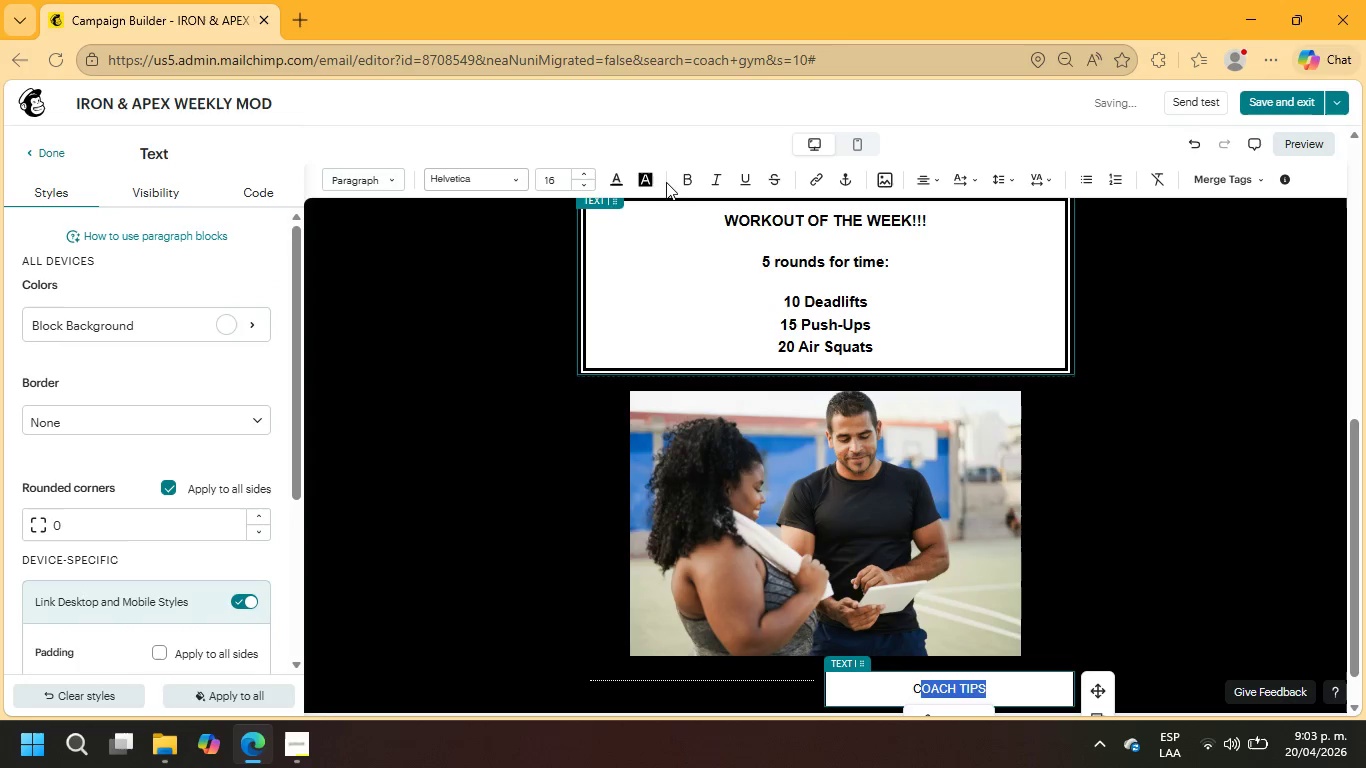 
left_click([683, 177])
 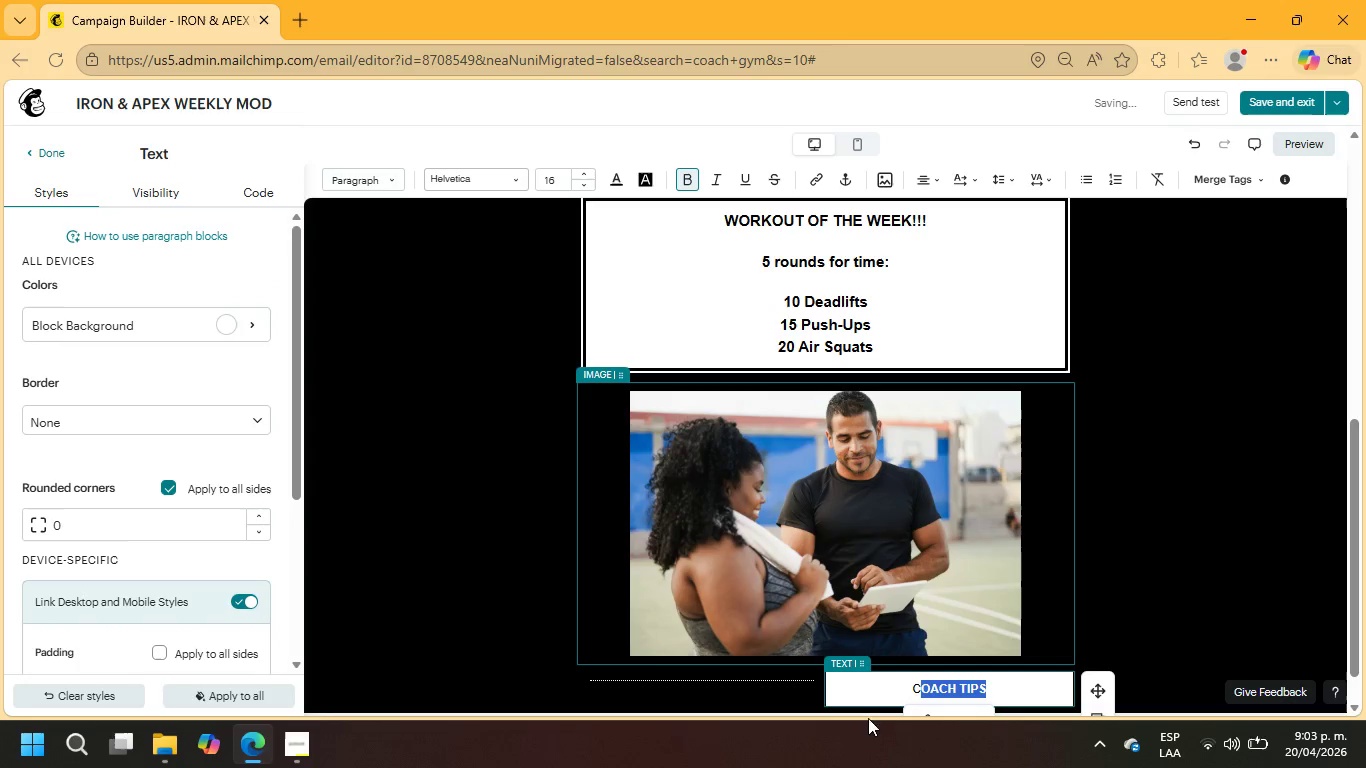 
left_click([856, 687])
 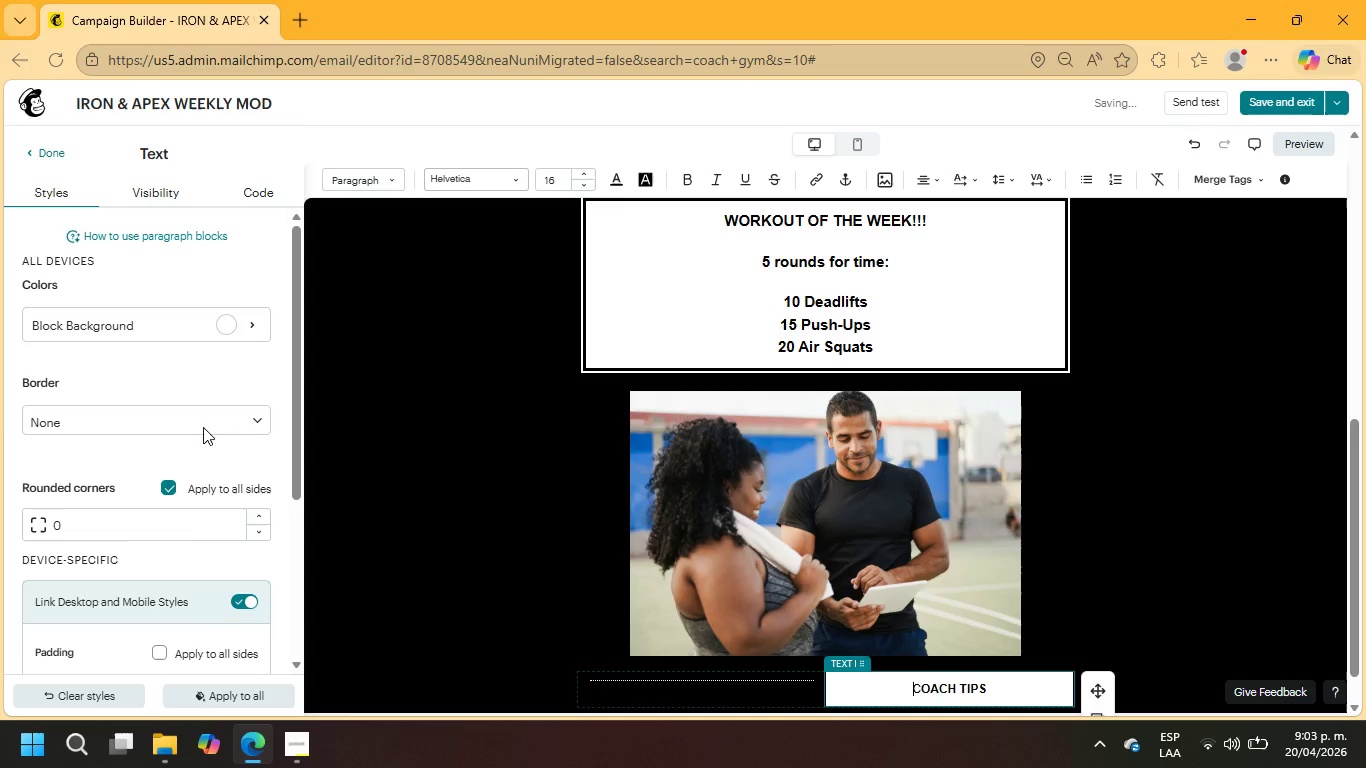 
left_click([89, 323])
 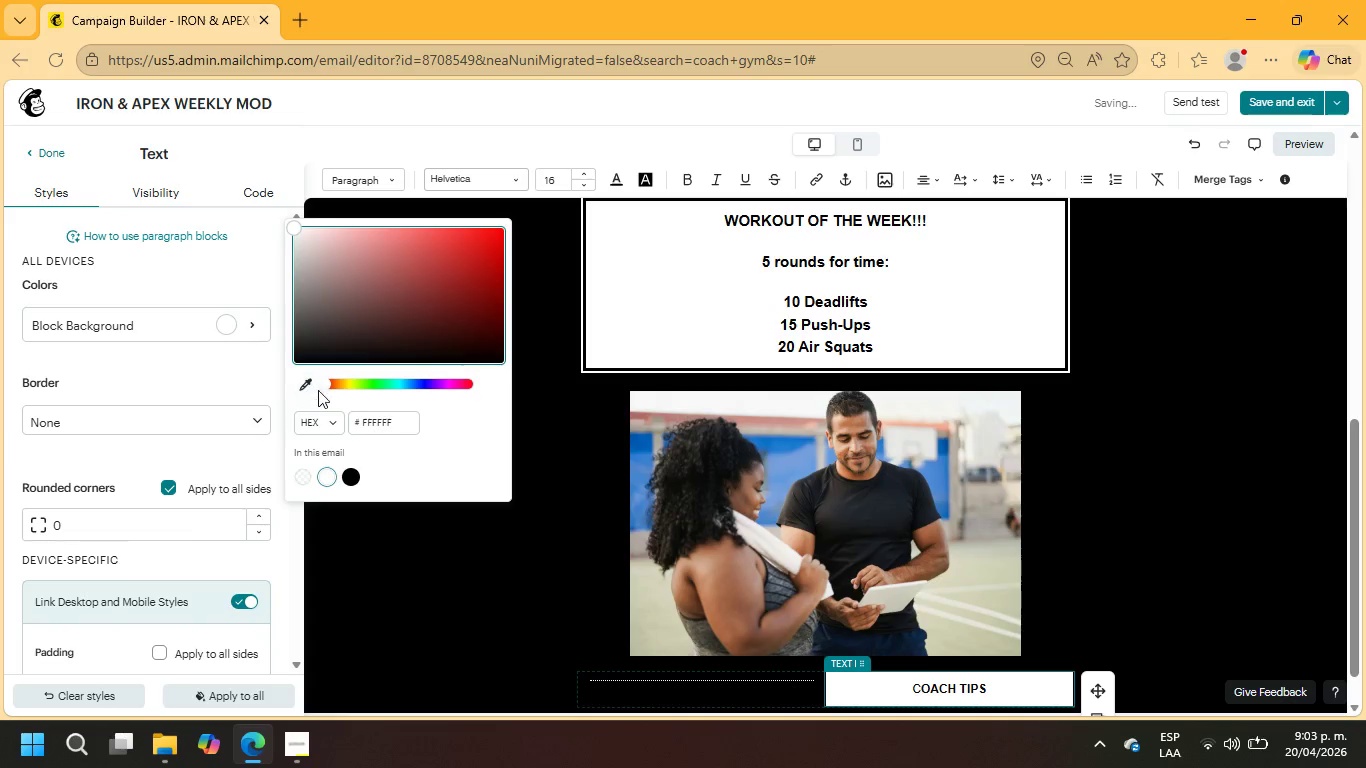 
left_click_drag(start_coordinate=[324, 387], to_coordinate=[360, 386])
 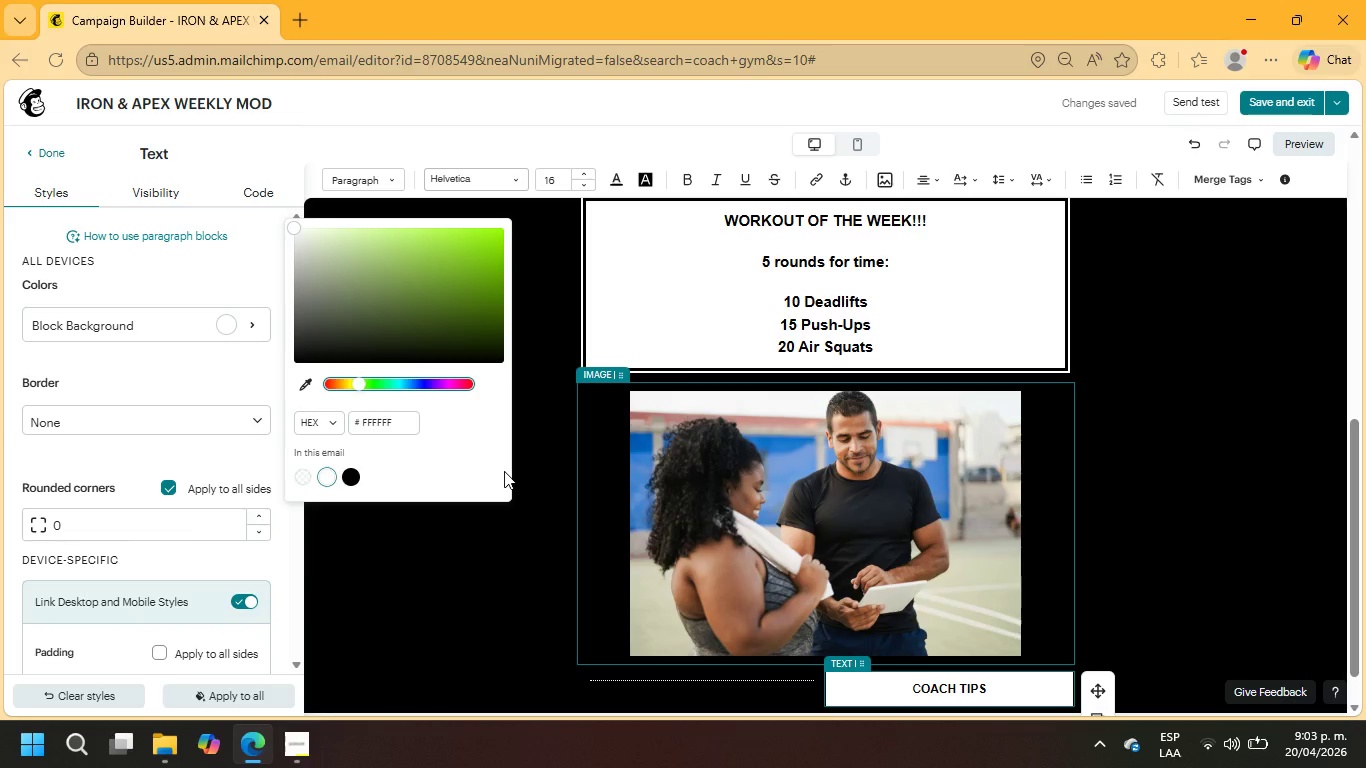 
left_click([297, 482])
 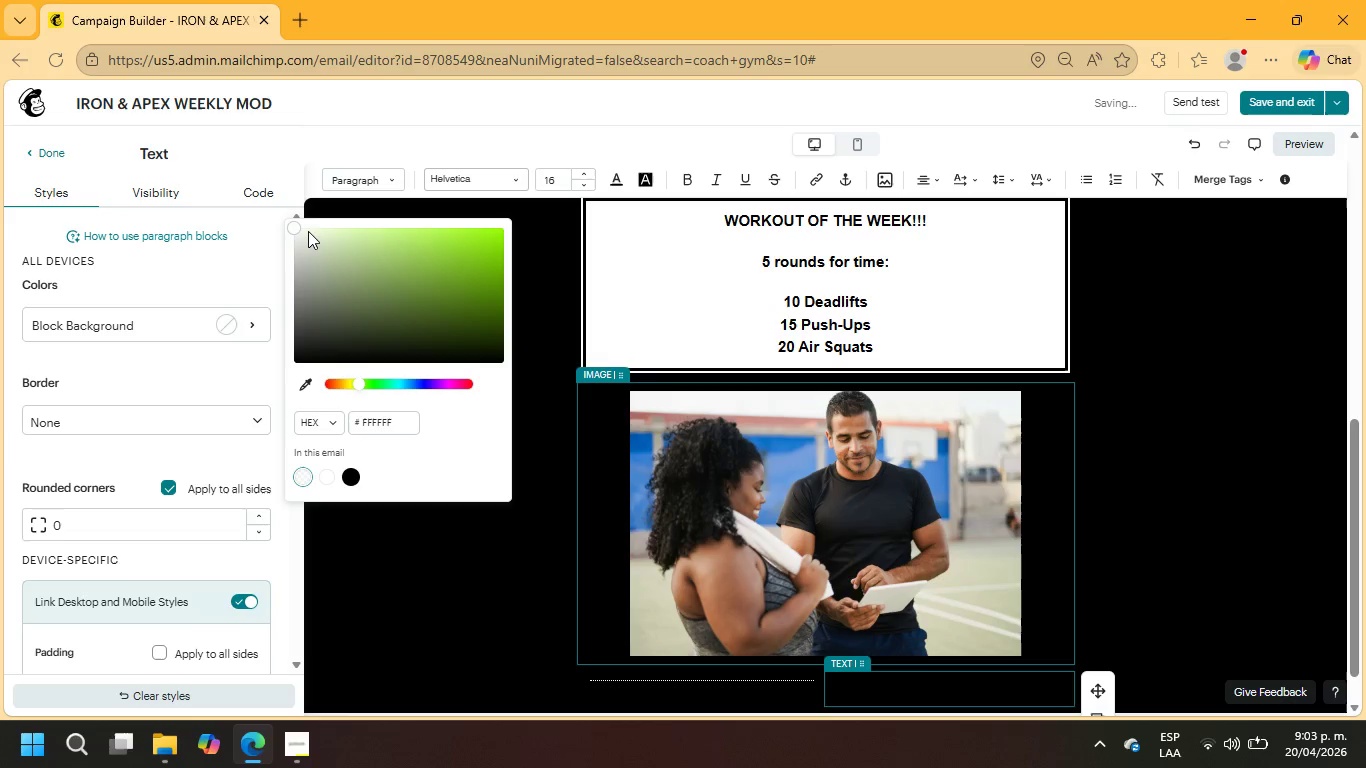 
left_click_drag(start_coordinate=[295, 227], to_coordinate=[394, 254])
 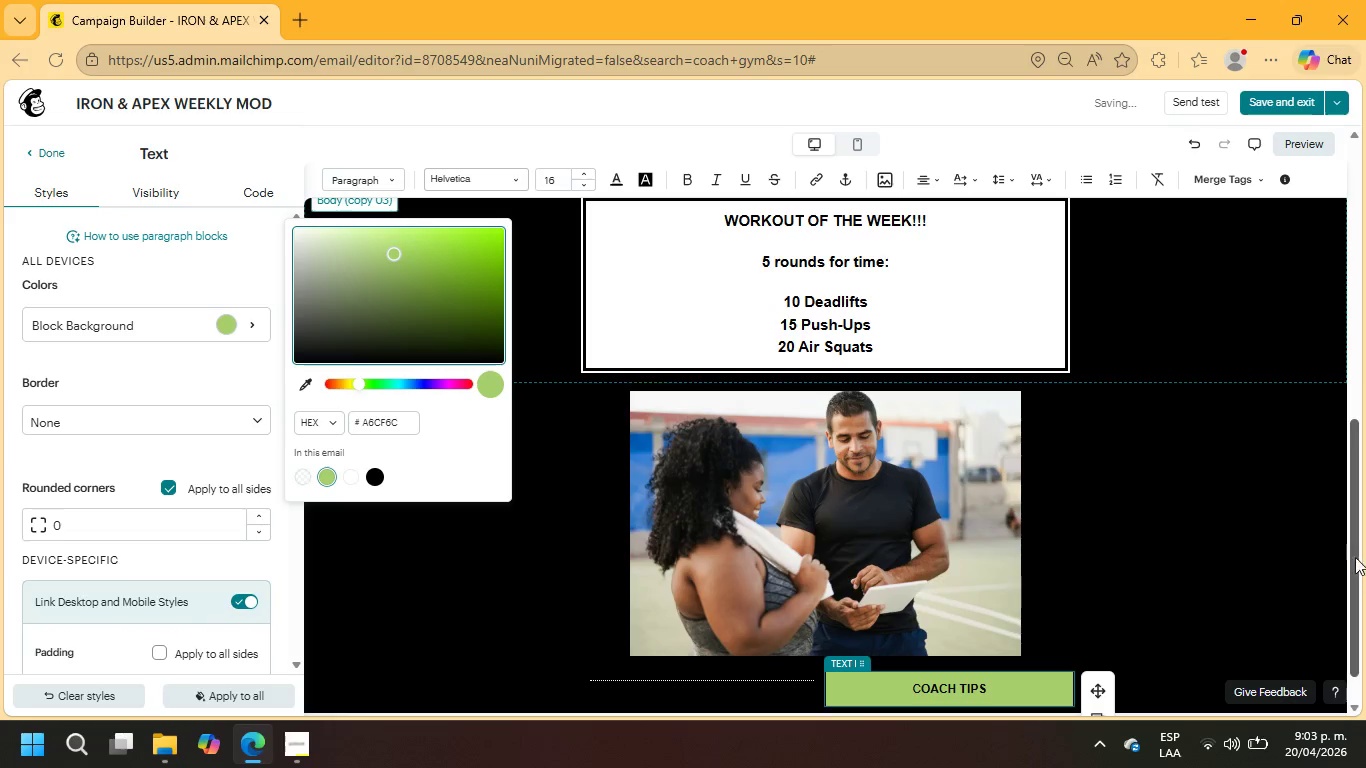 
left_click([1294, 521])
 